 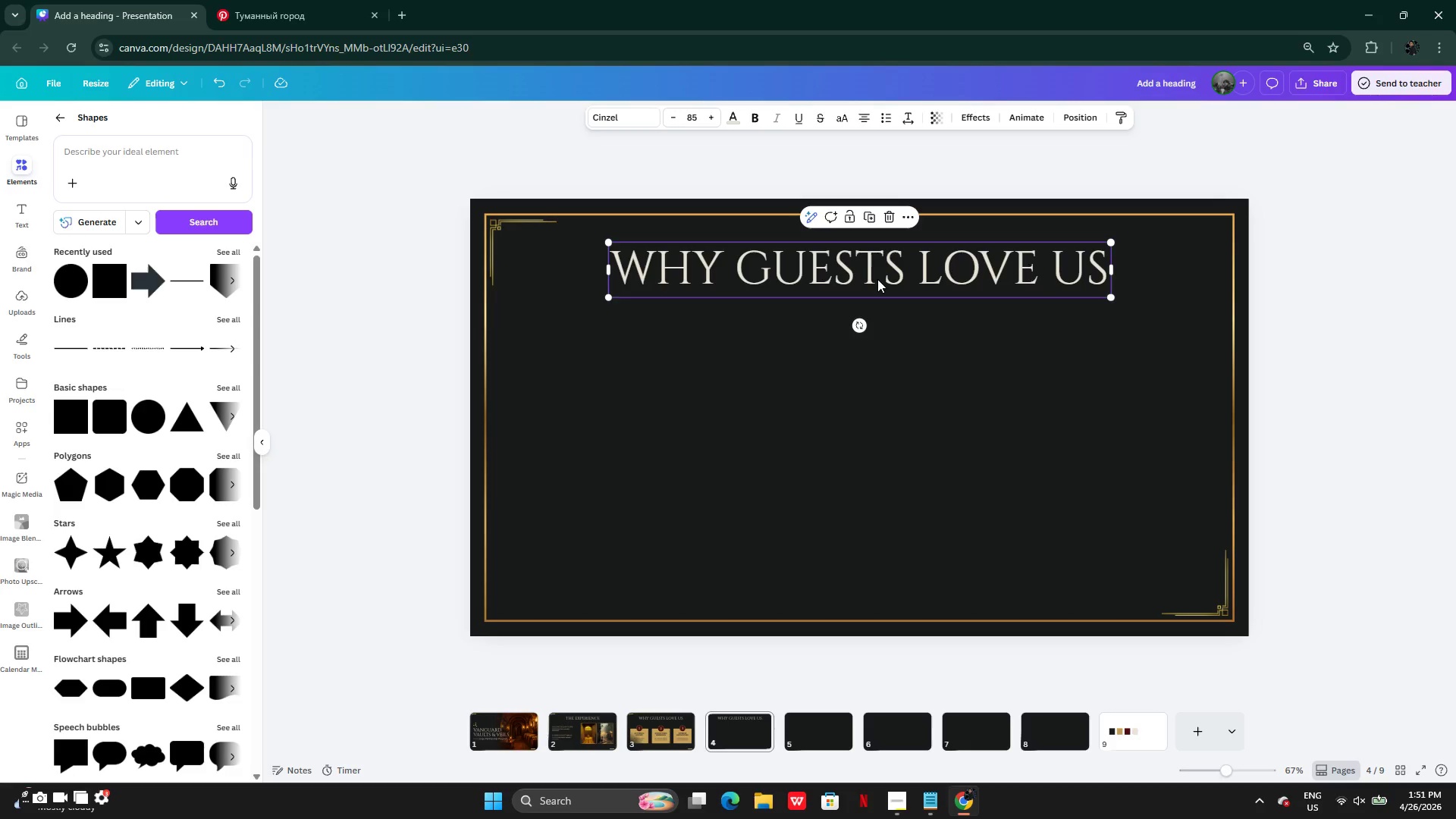 
left_click([927, 808])
 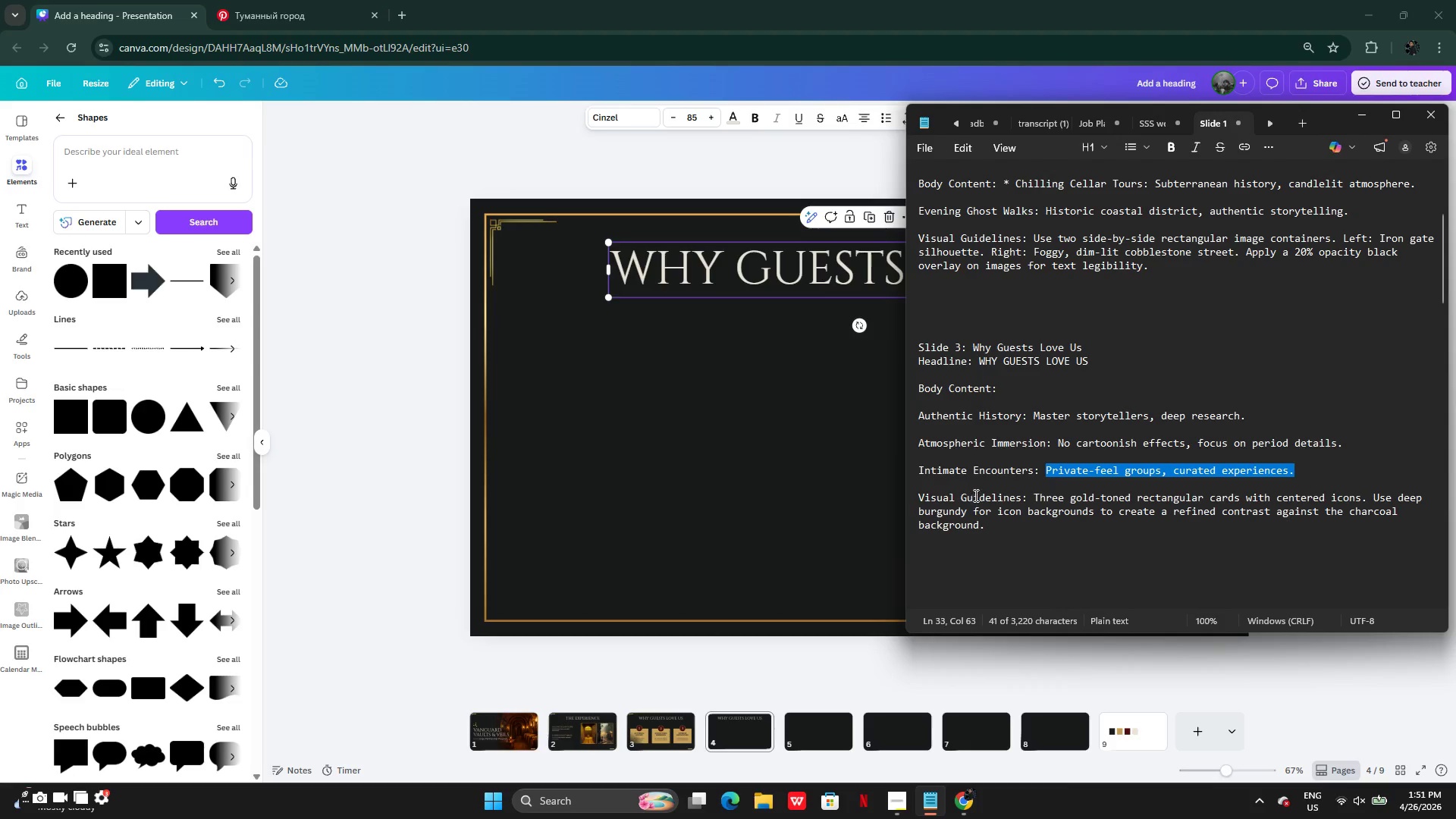 
scroll: coordinate [977, 485], scroll_direction: down, amount: 7.0
 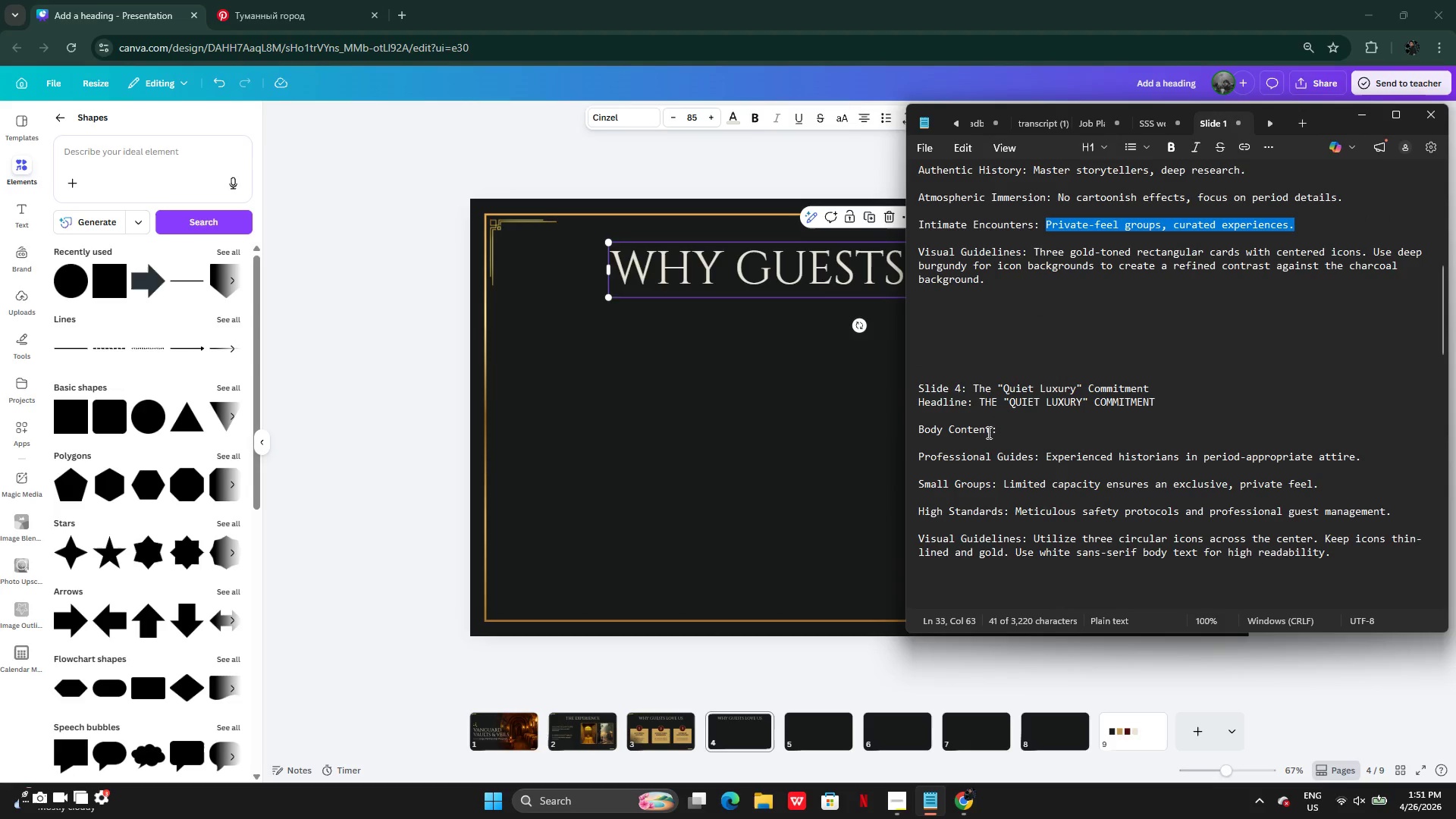 
left_click([987, 422])
 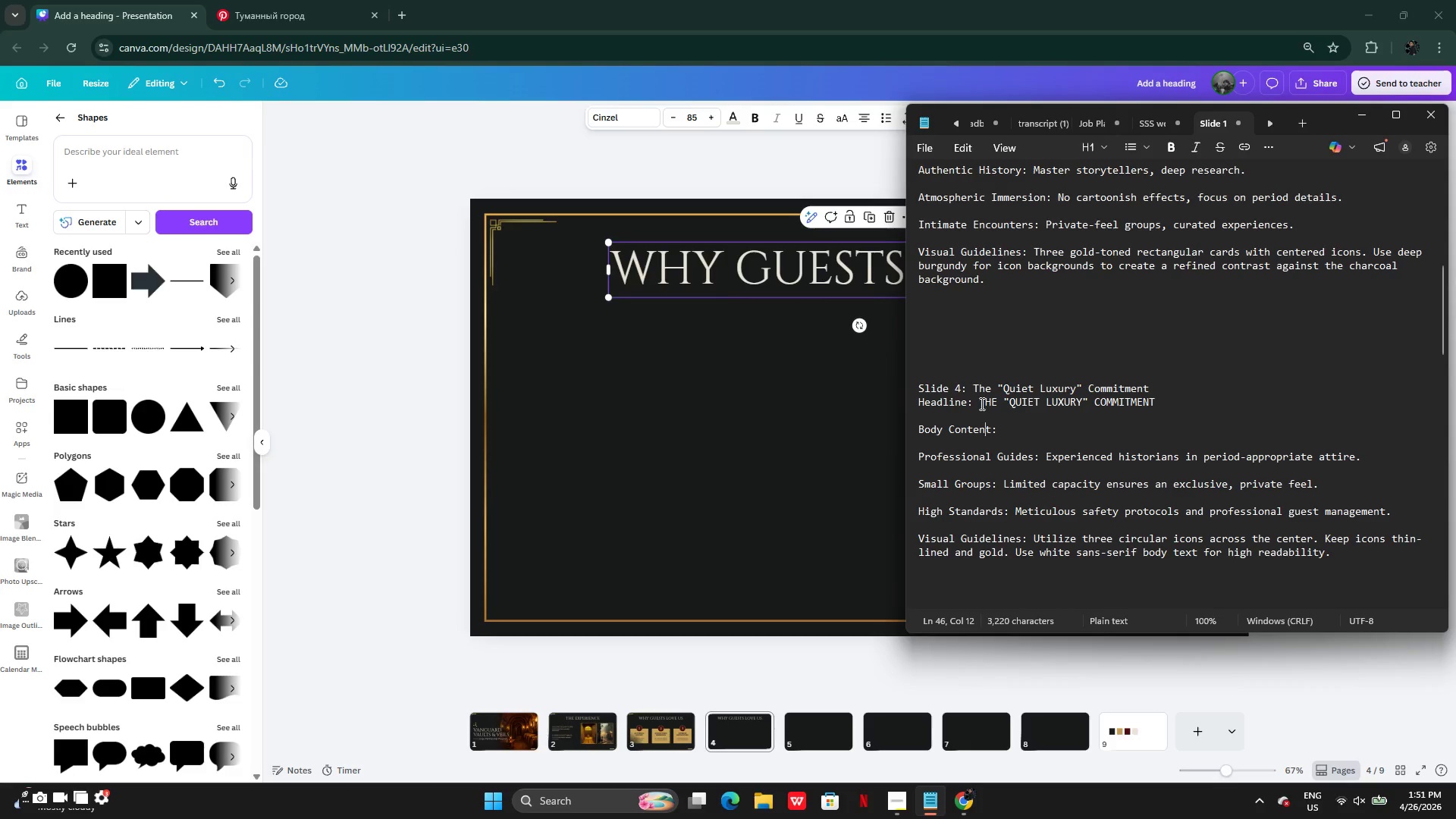 
left_click_drag(start_coordinate=[981, 403], to_coordinate=[1154, 400])
 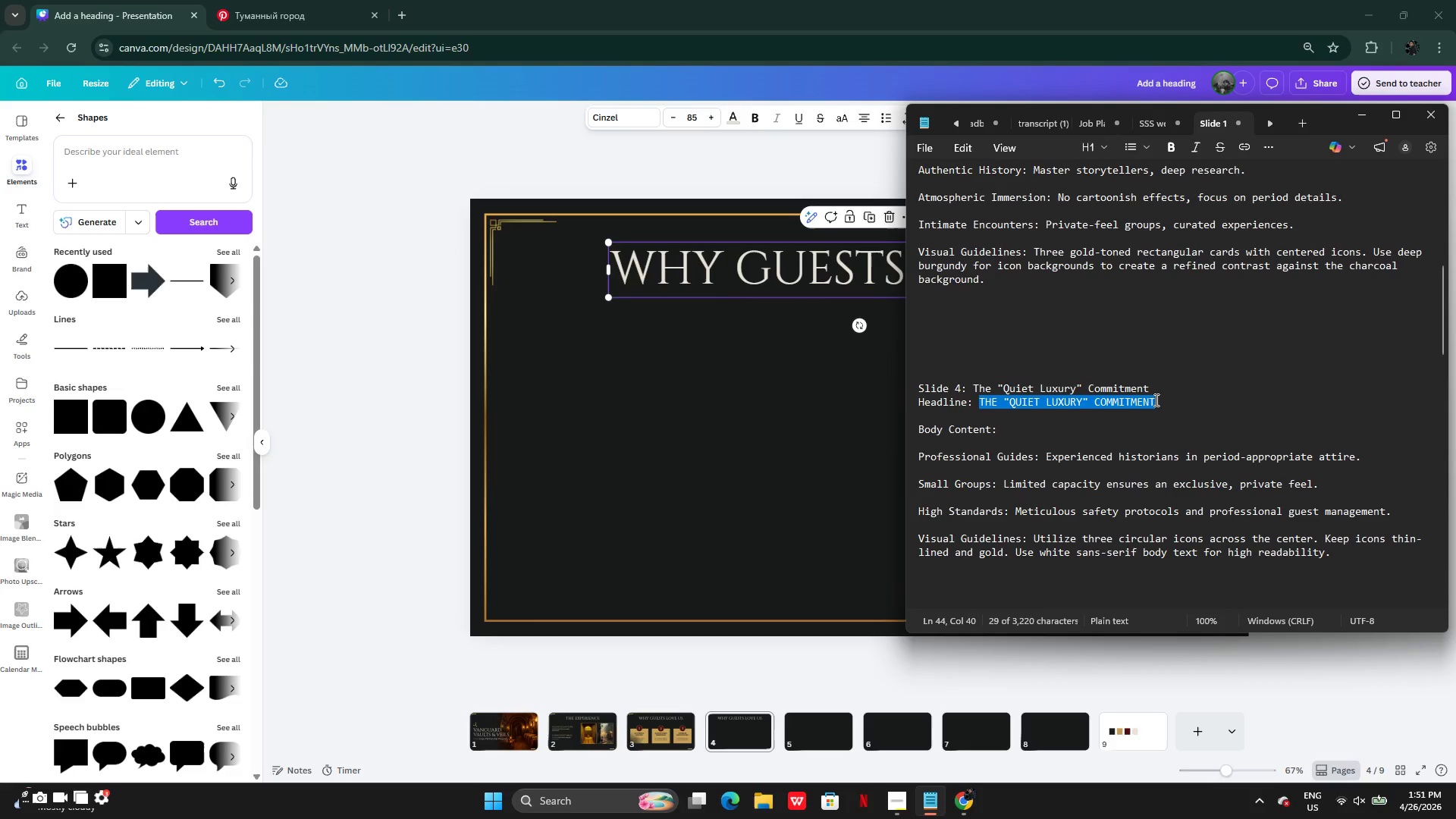 
key(Control+C)
 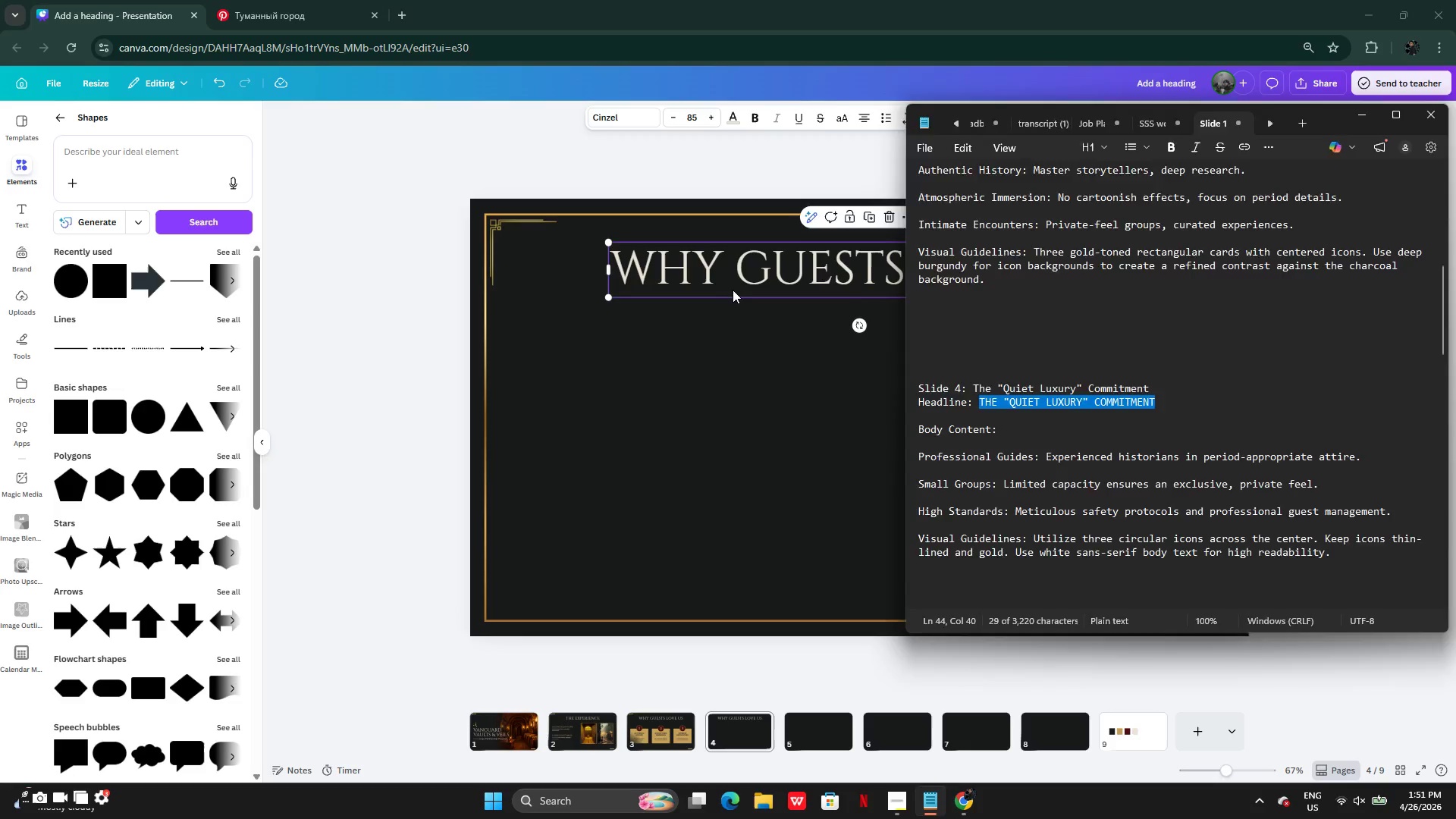 
left_click([733, 290])
 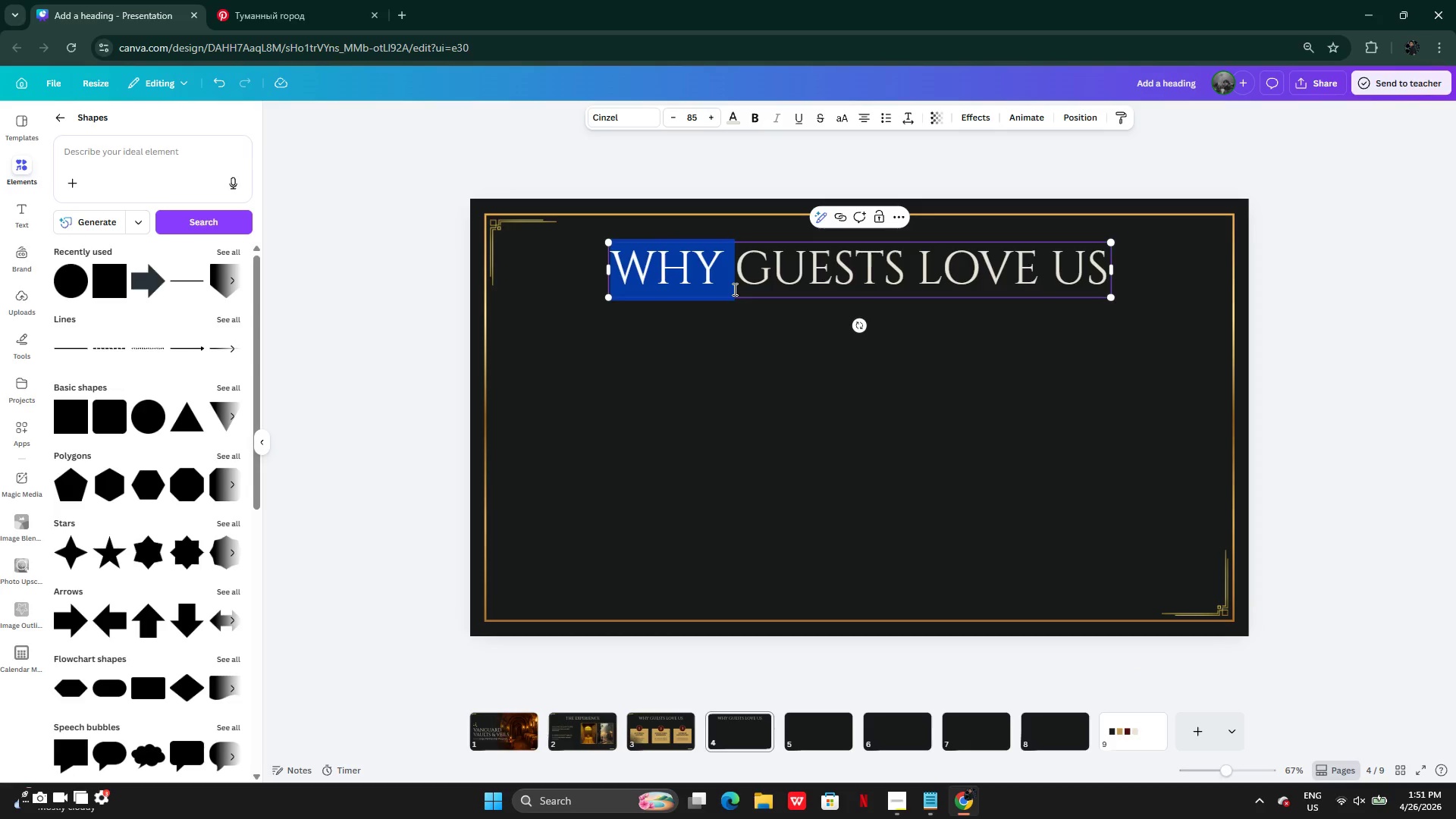 
key(Control+A)
 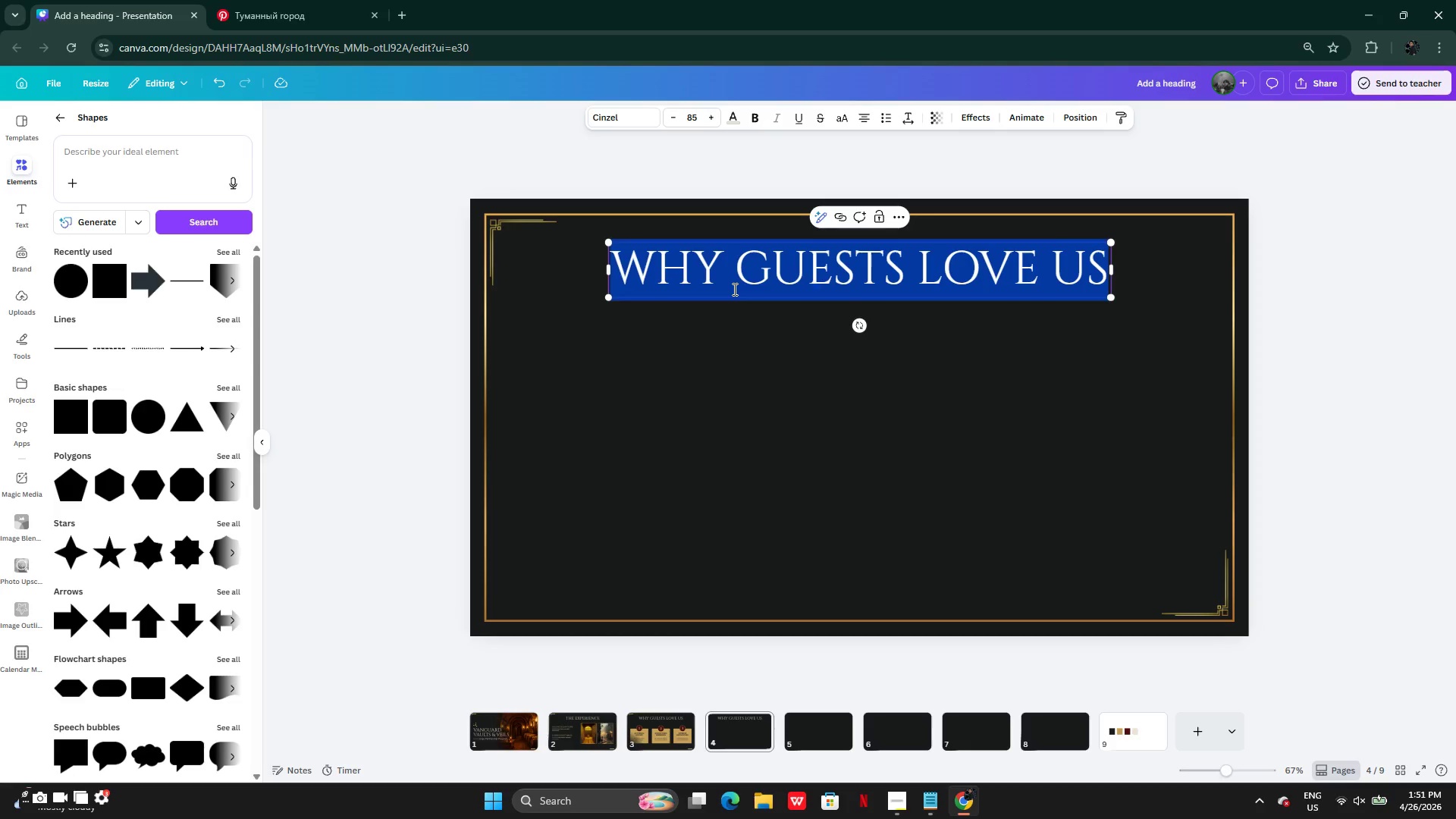 
key(Control+V)
 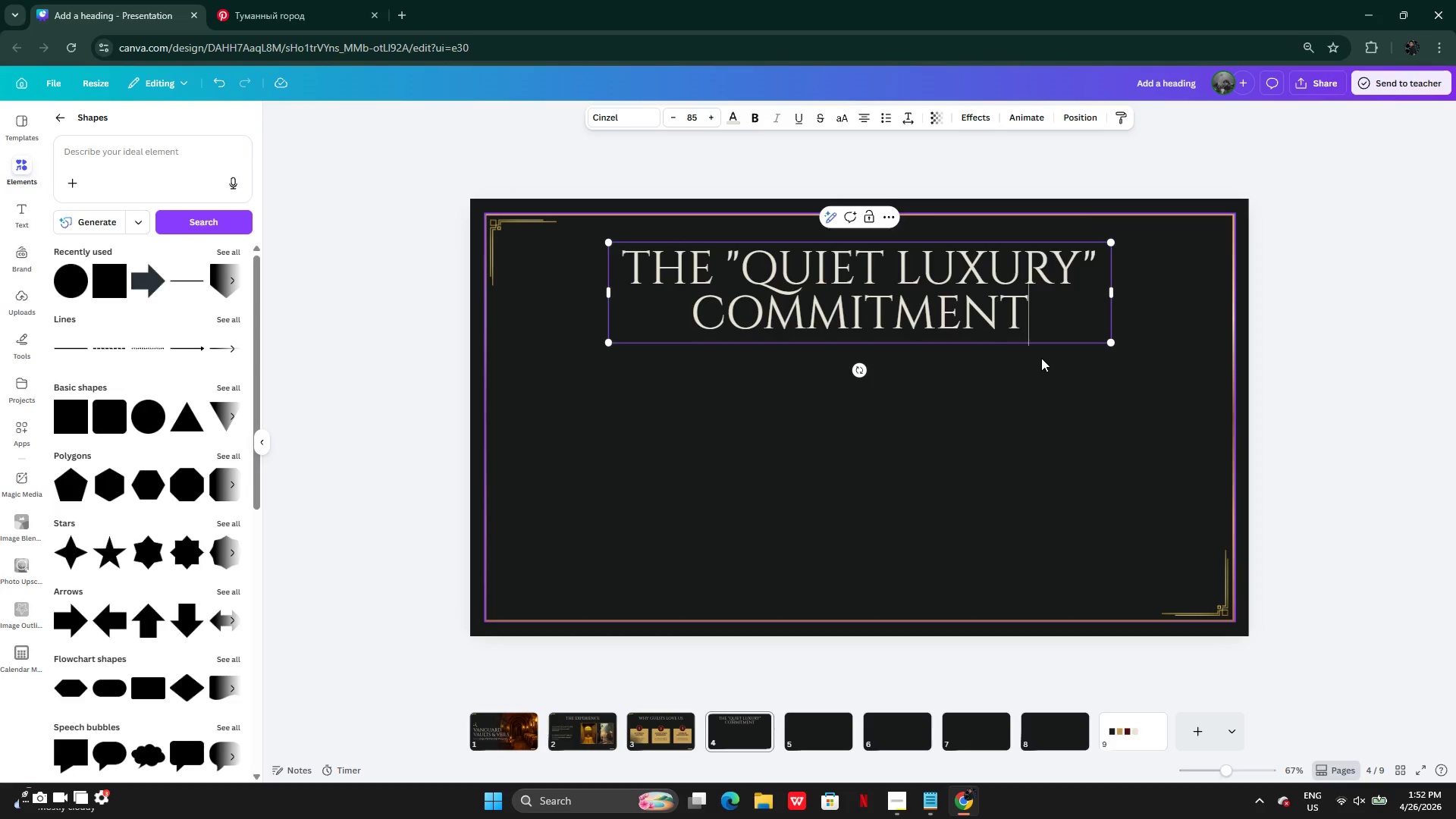 
left_click([1041, 358])
 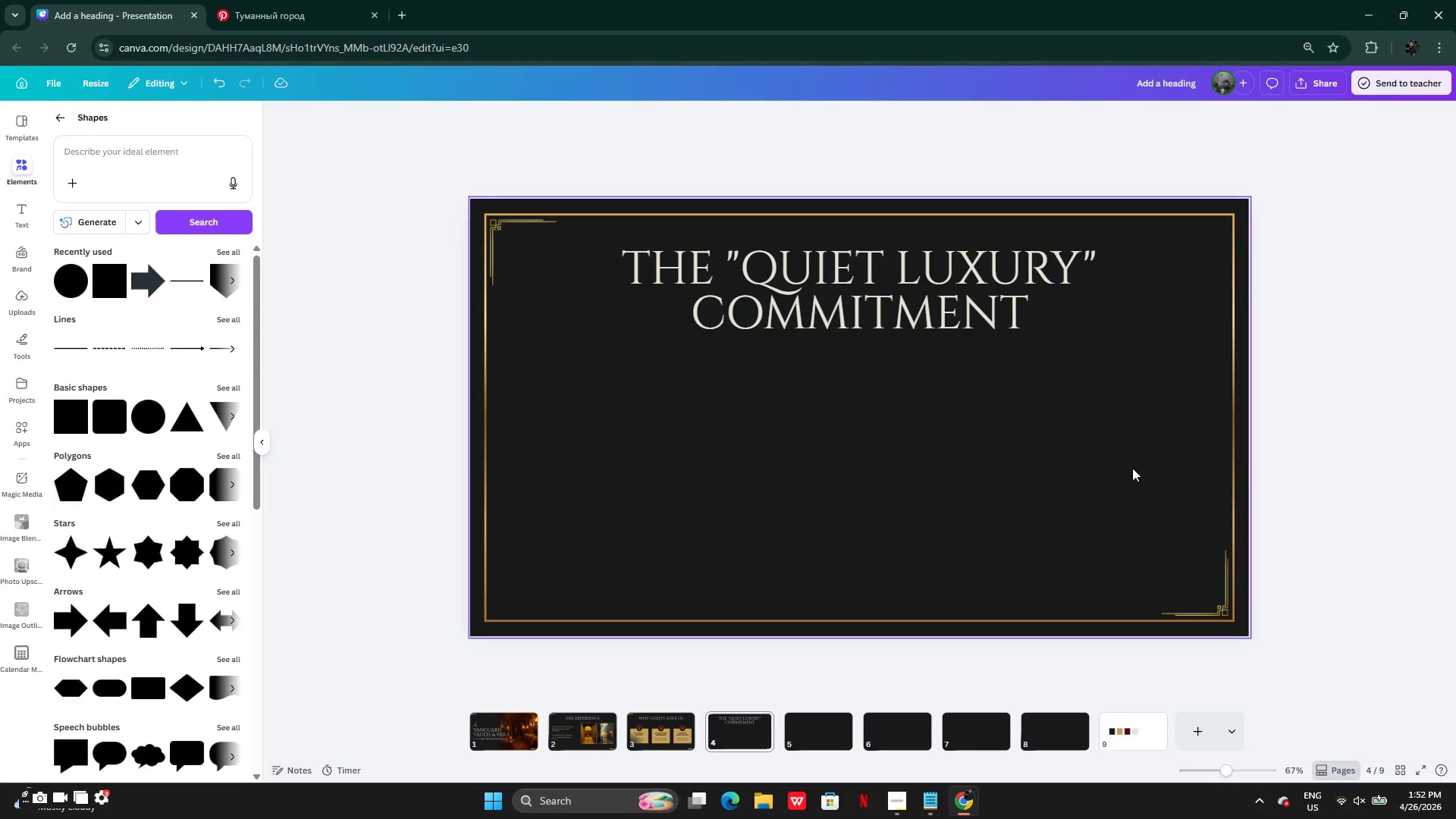 
left_click([662, 723])
 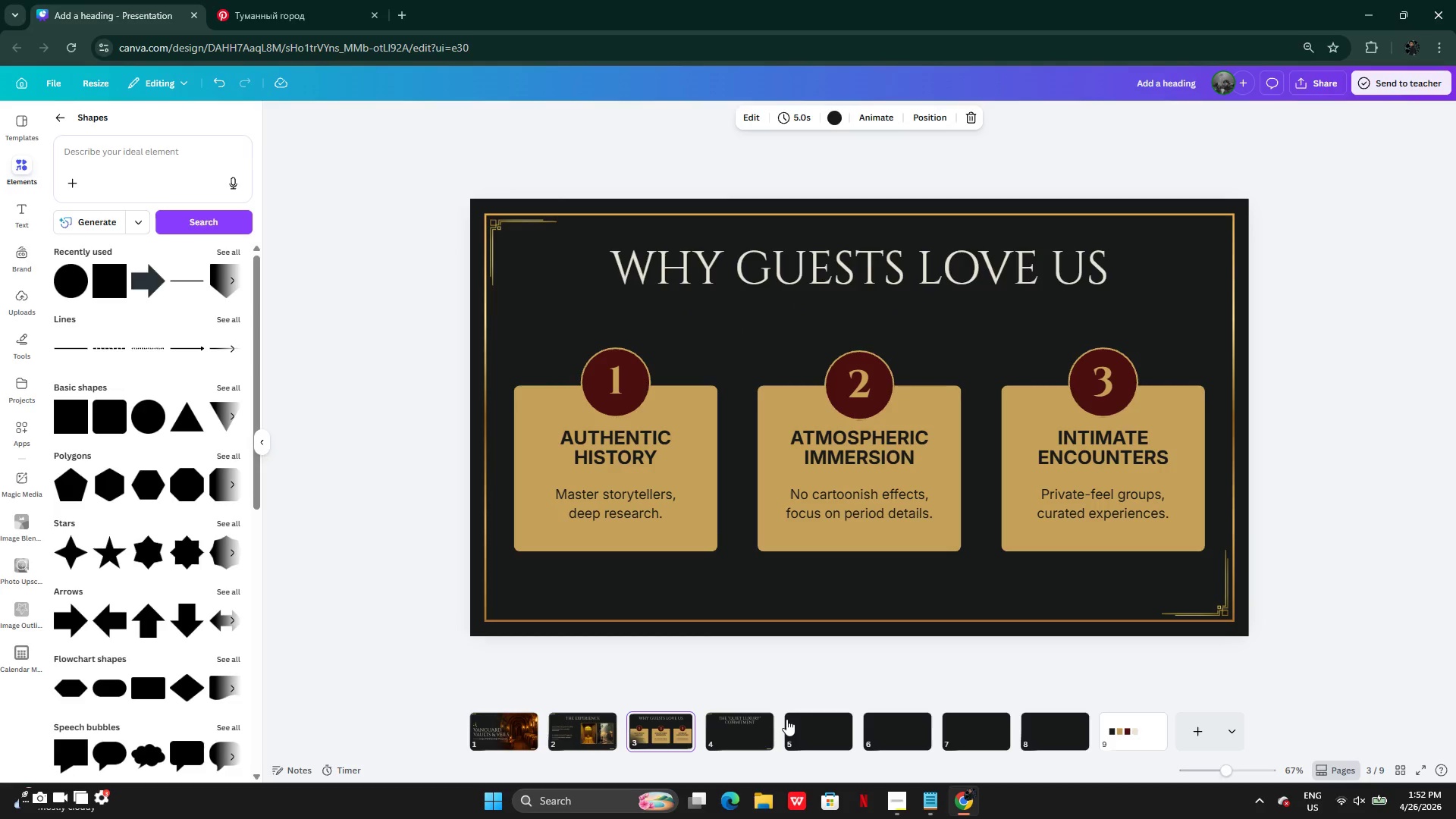 
left_click([730, 730])
 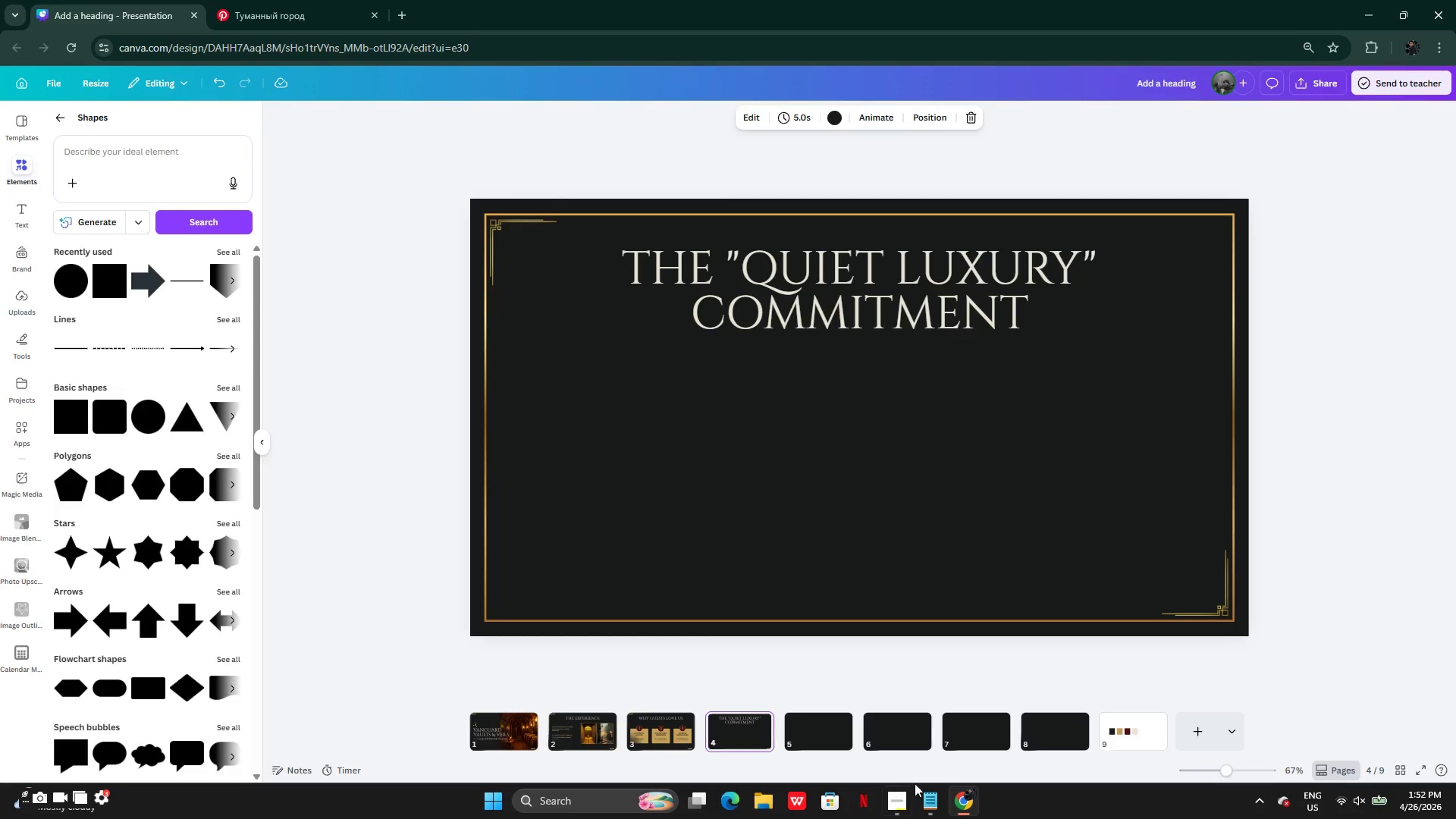 
left_click([927, 799])
 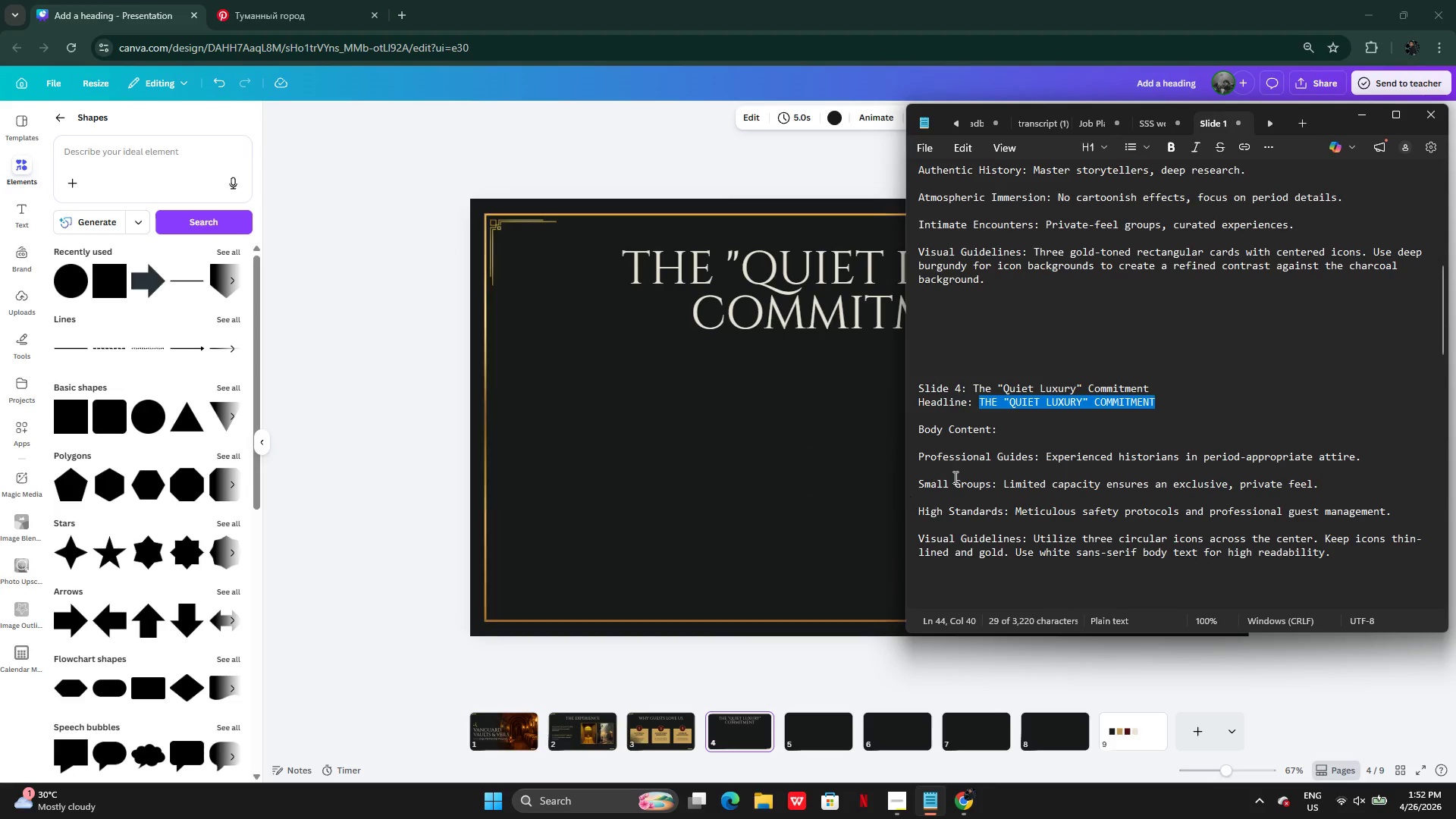 
scroll: coordinate [974, 482], scroll_direction: down, amount: 1.0
 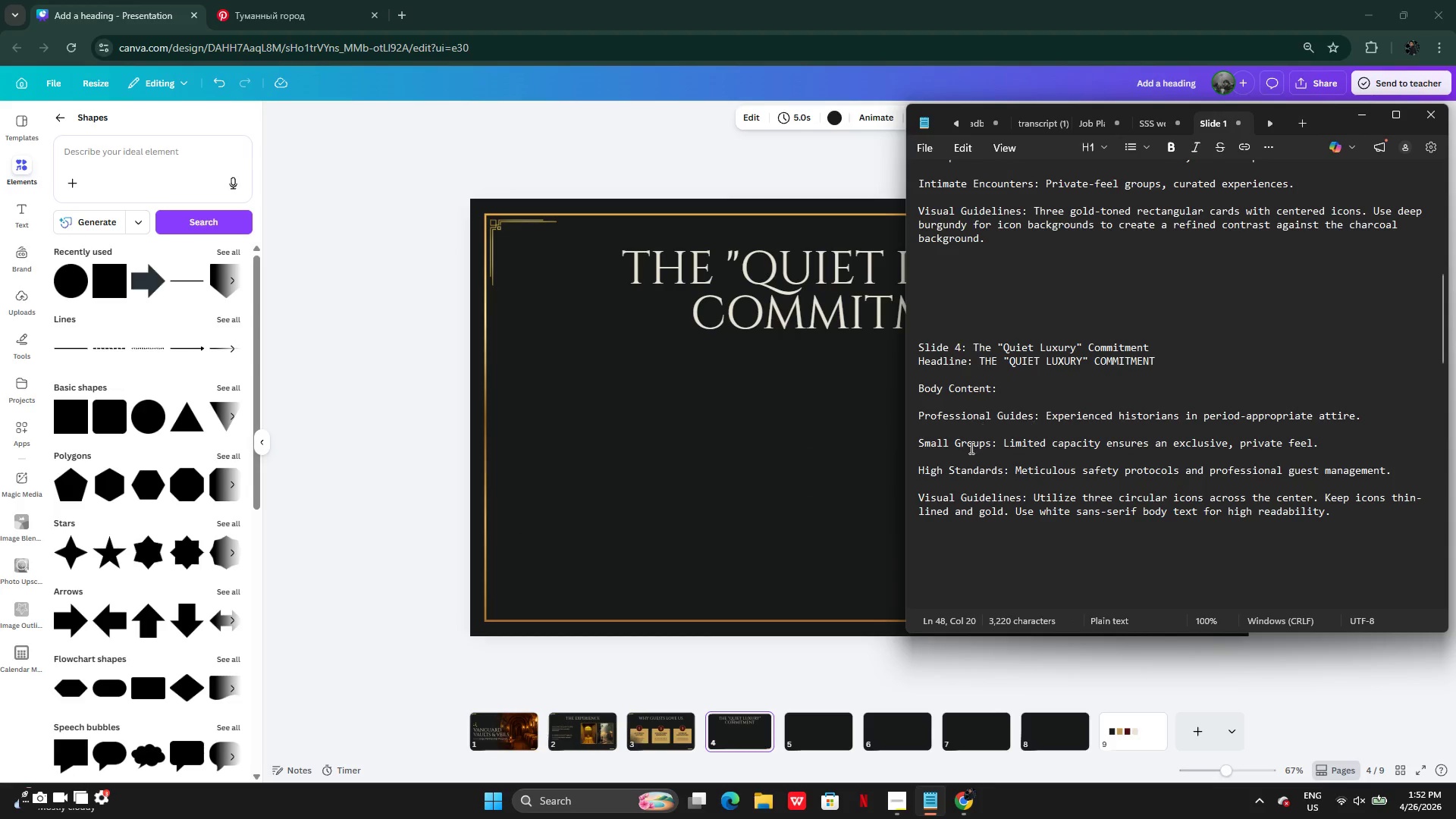 
double_click([970, 474])
 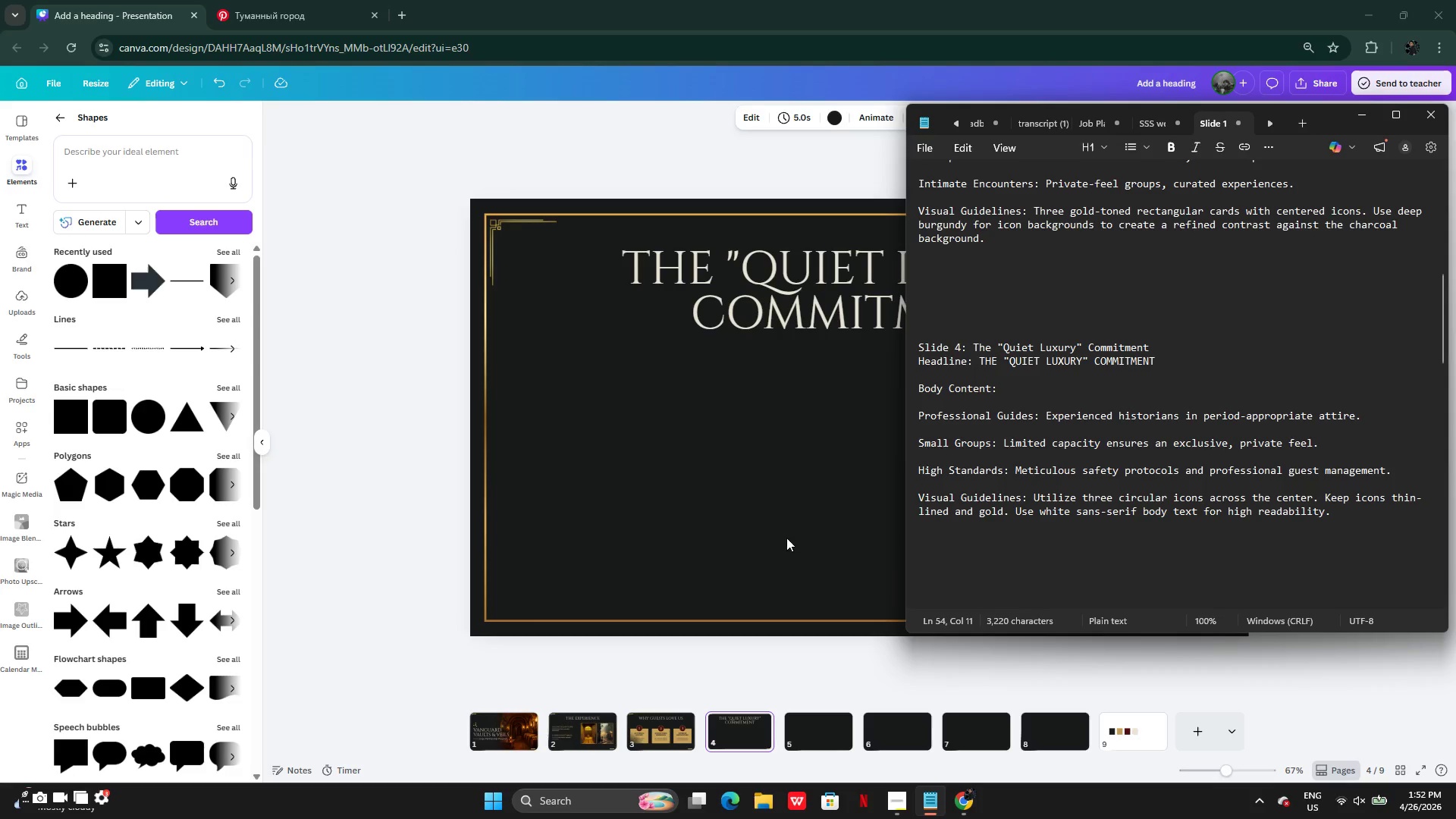 
wait(5.94)
 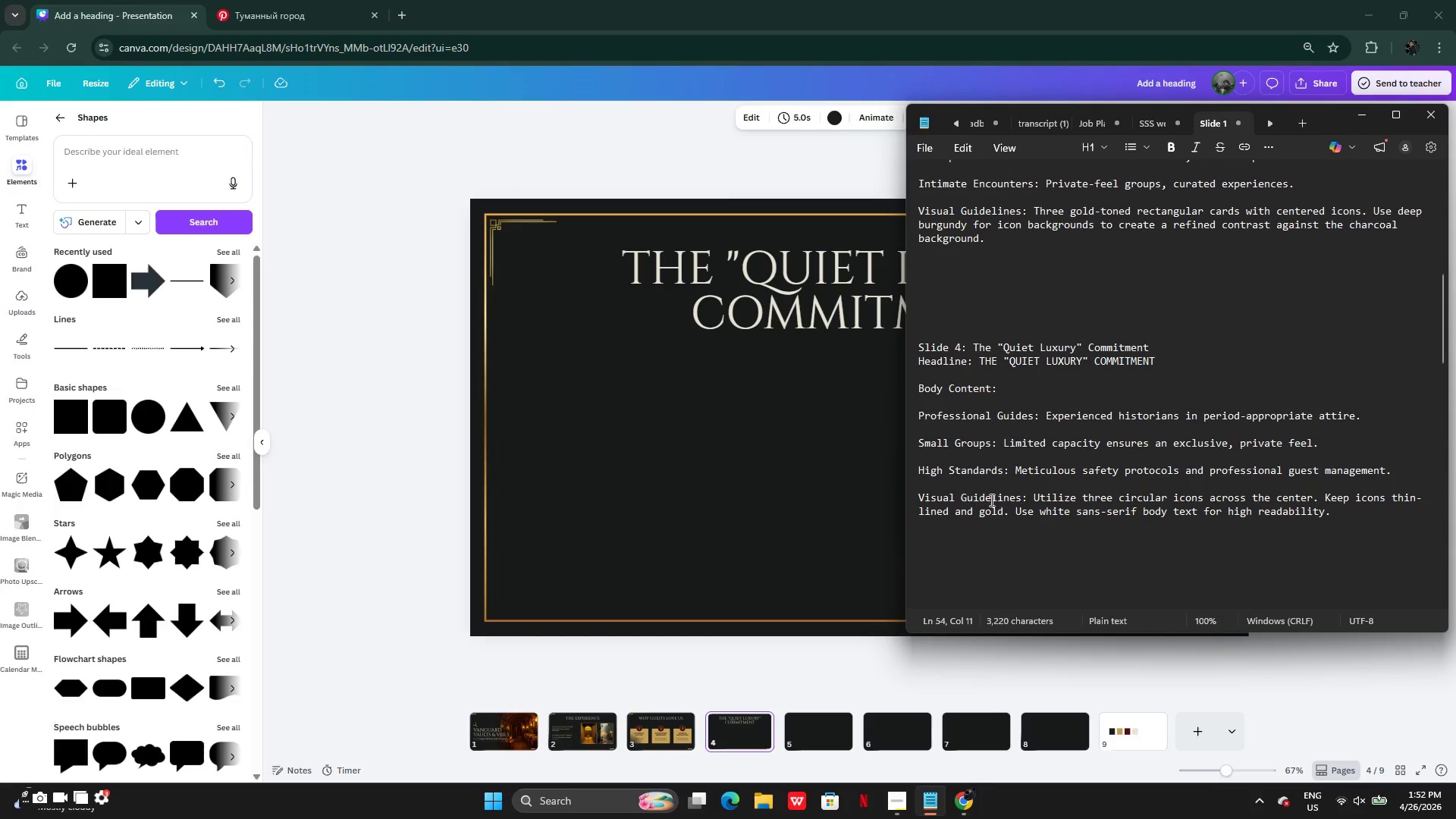 
left_click([444, 471])
 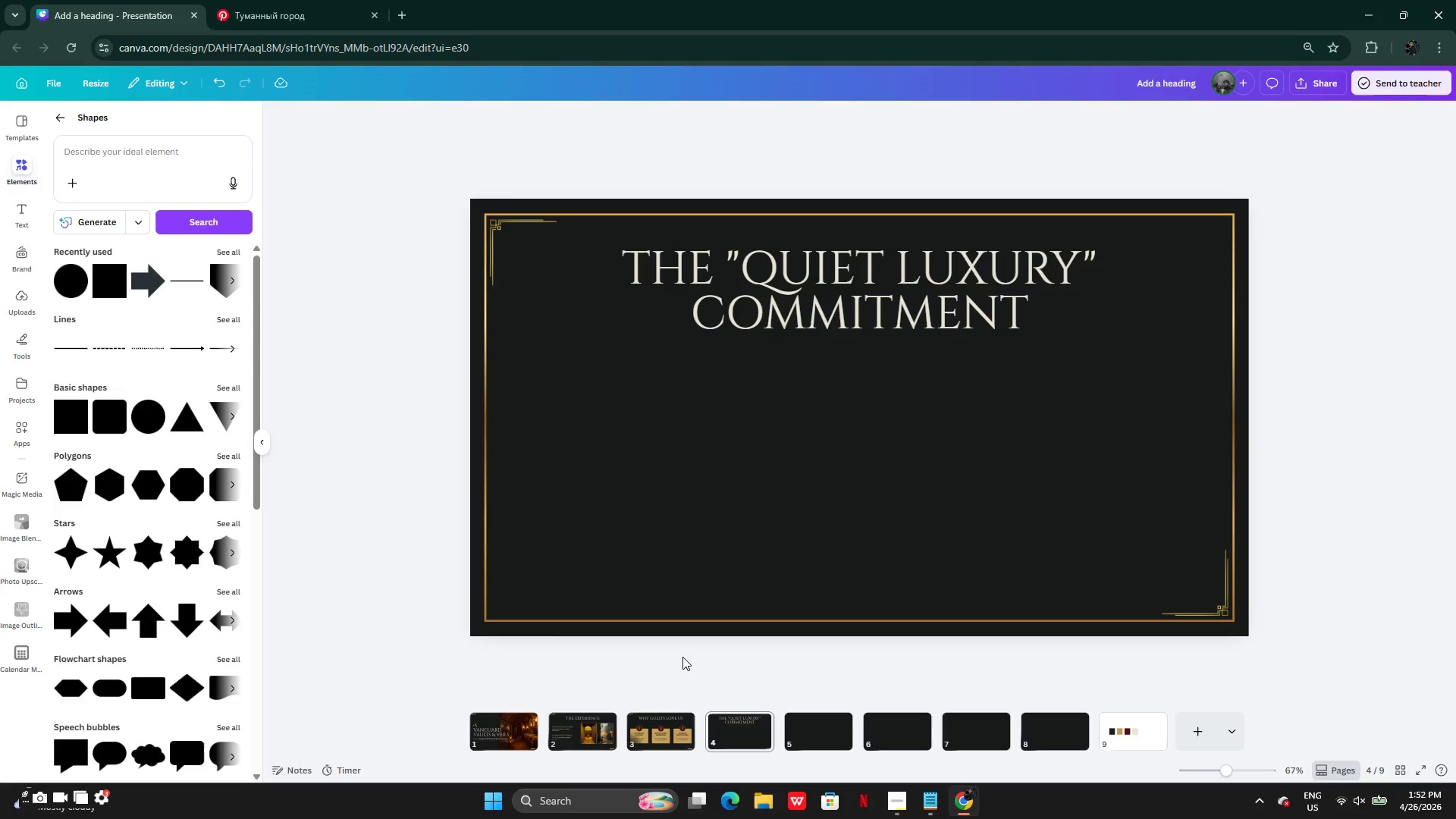 
mouse_move([709, 720])
 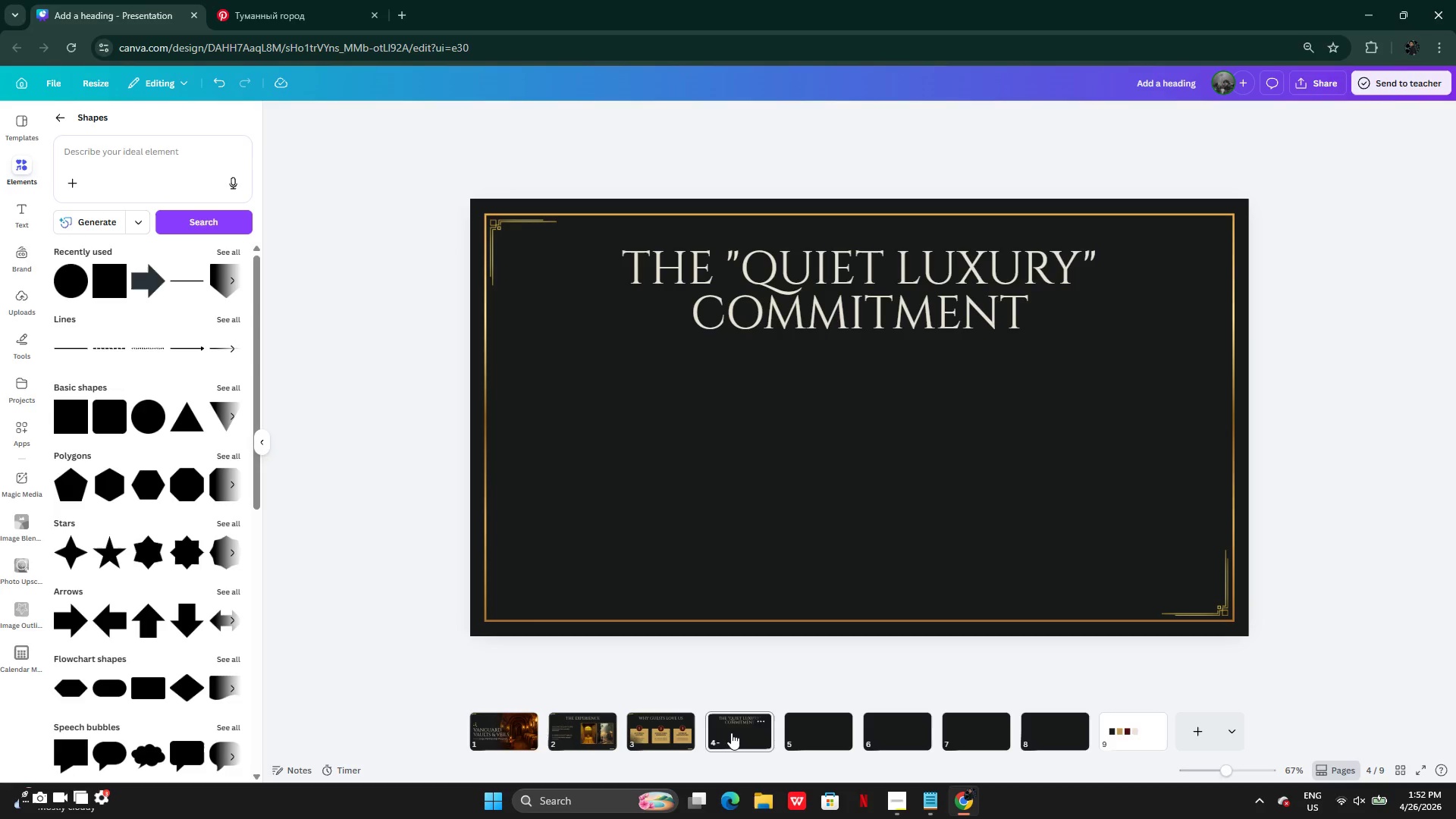 
wait(6.81)
 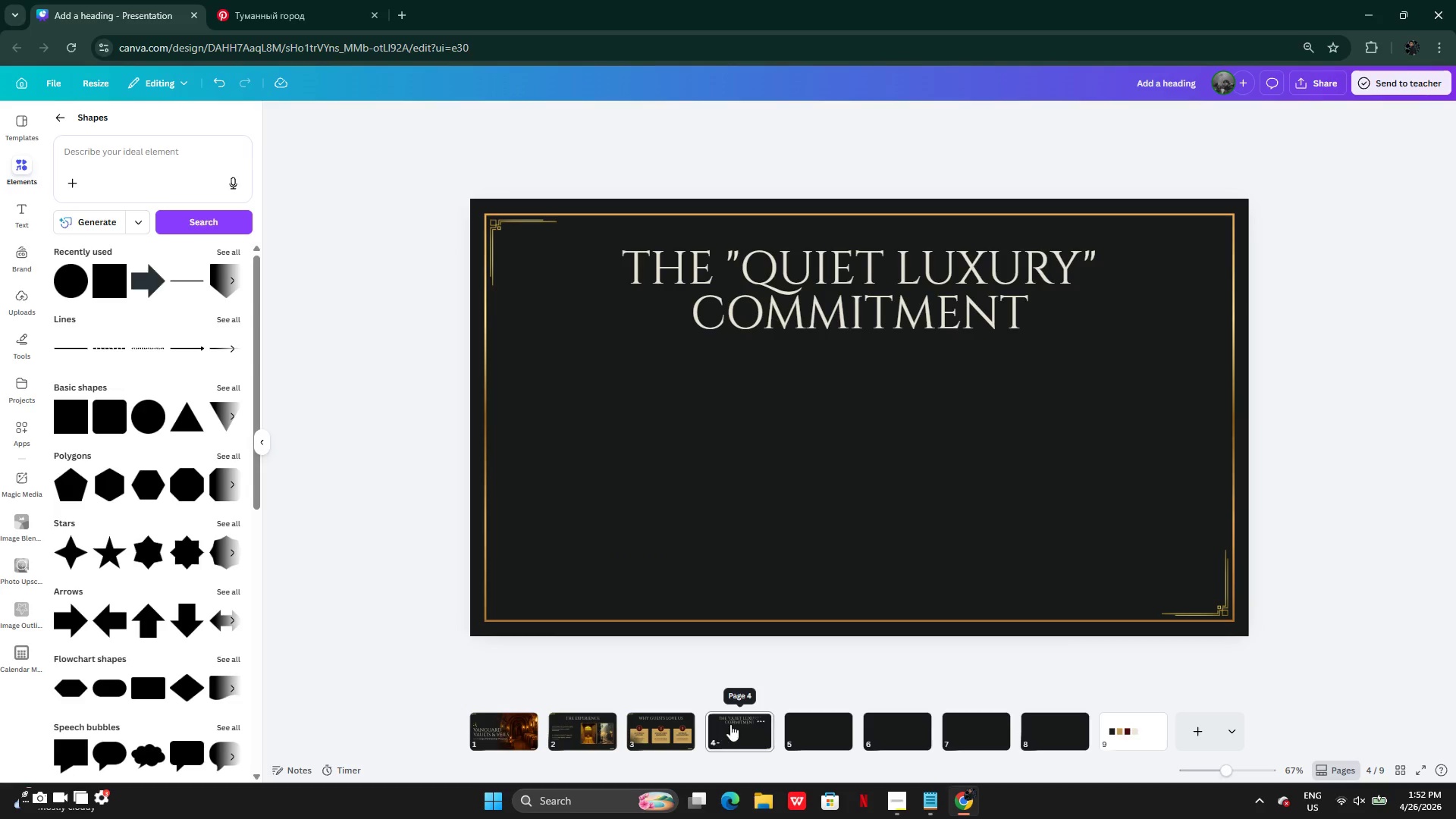 
left_click([941, 799])
 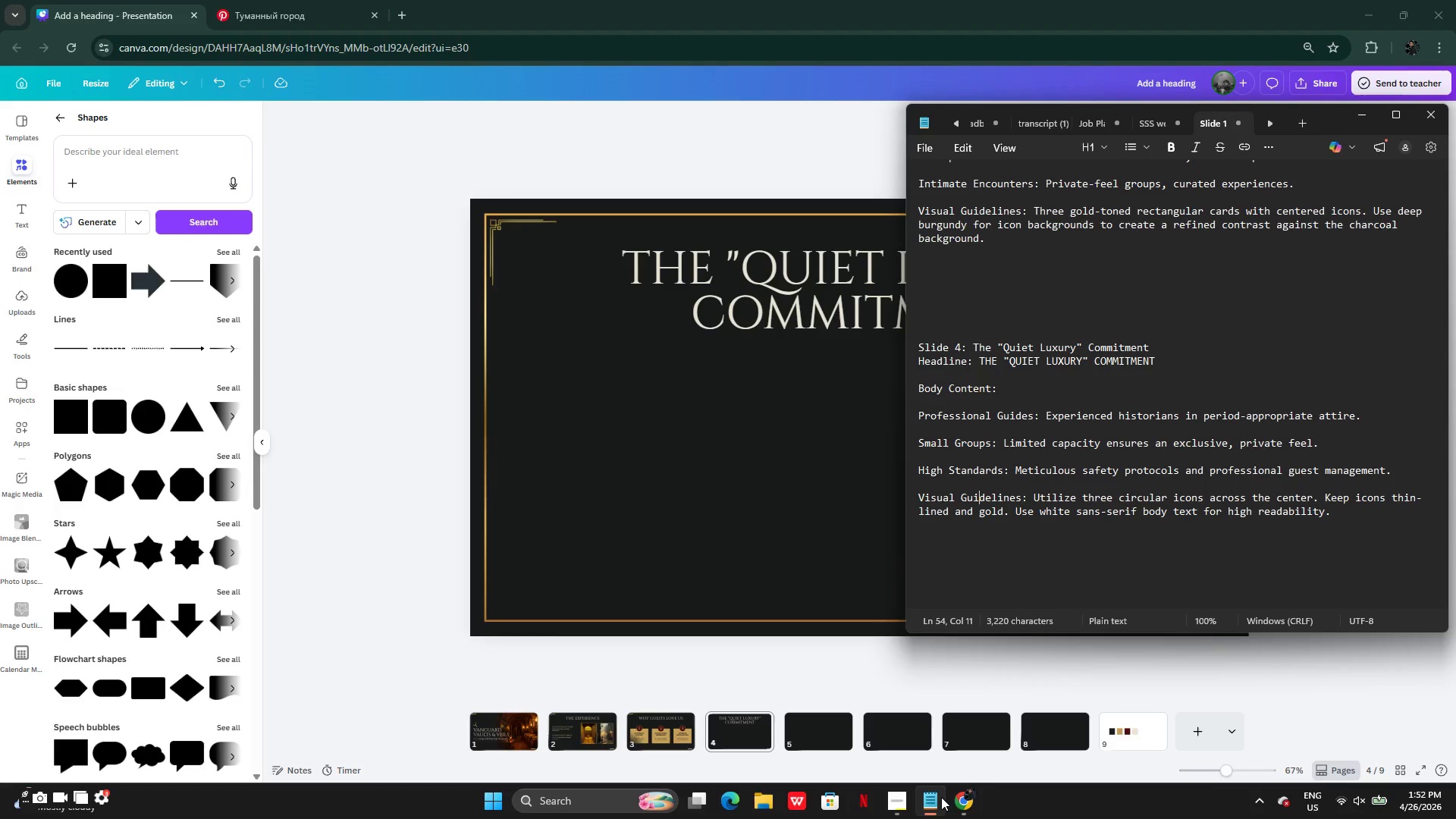 
left_click([941, 797])
 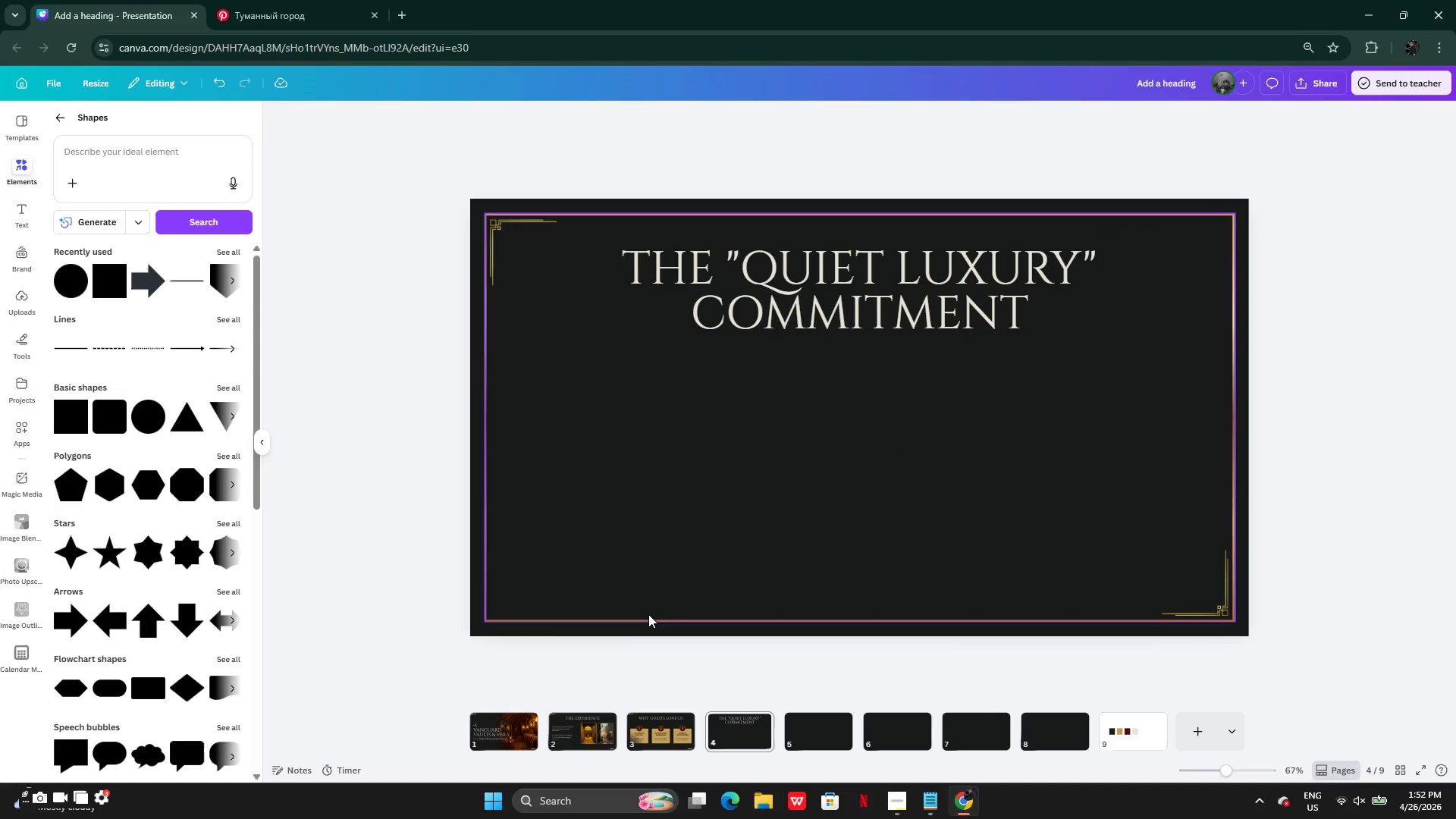 
left_click([650, 727])
 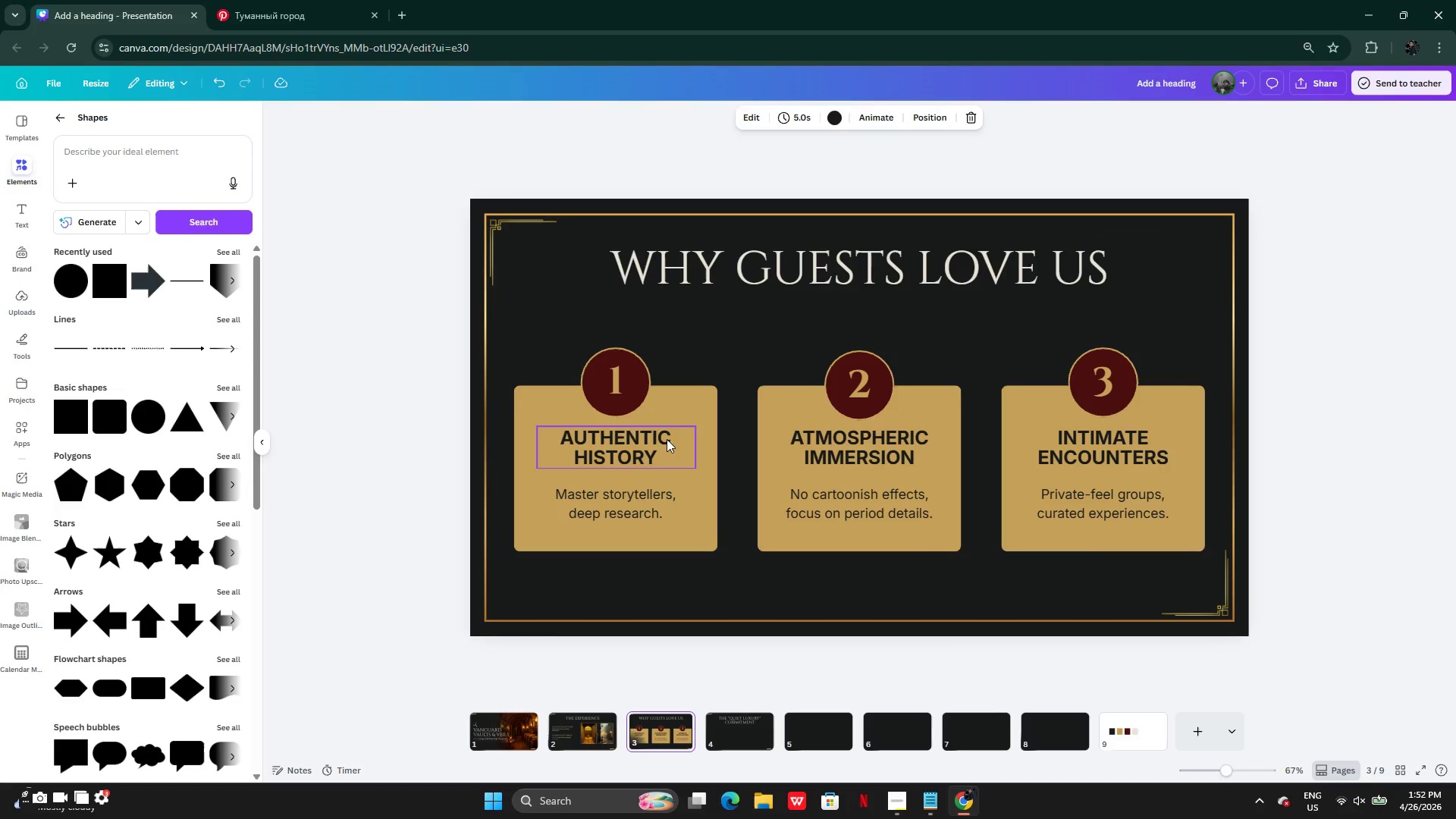 
left_click([648, 442])
 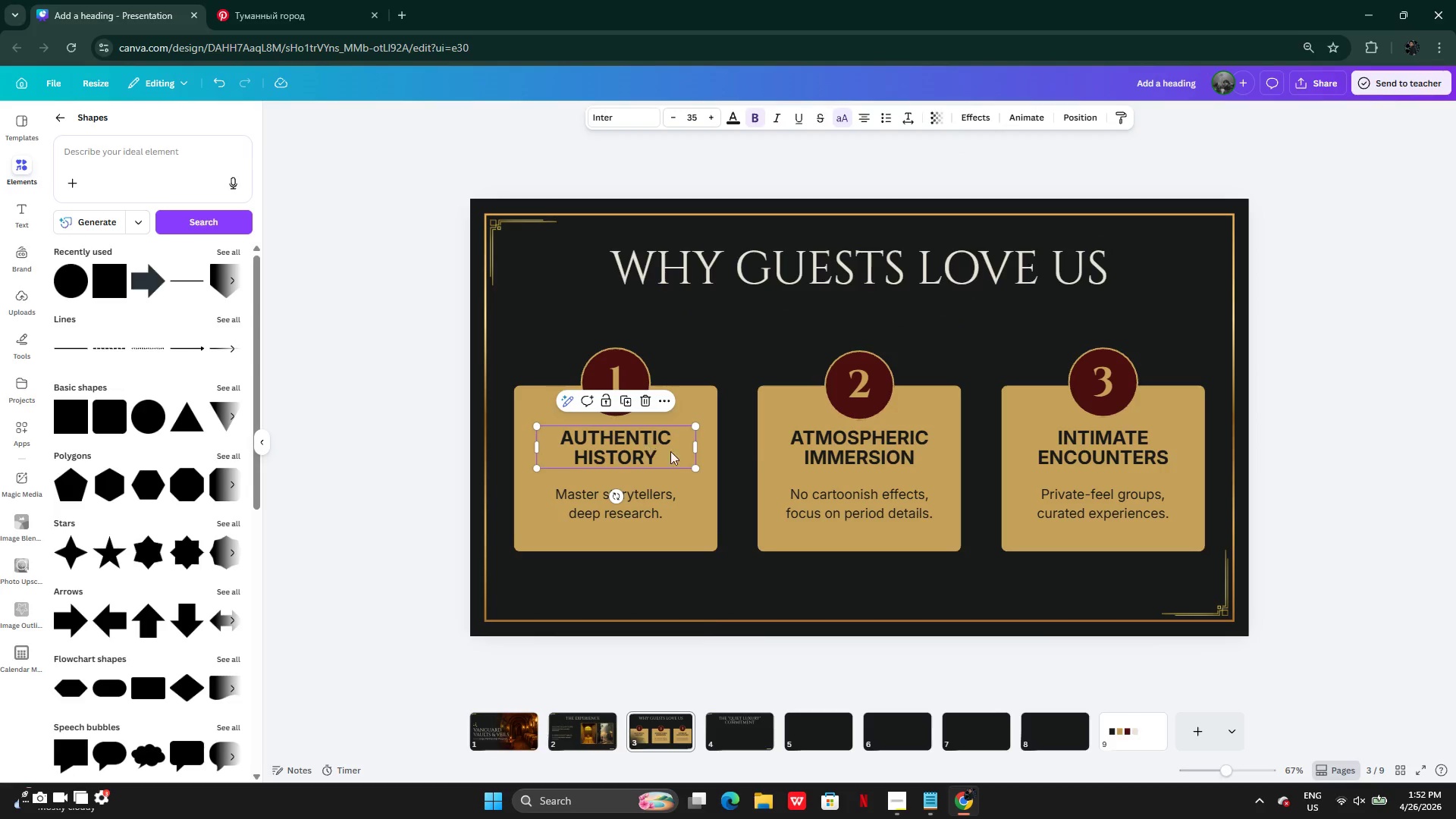 
hold_key(key=CapsLock, duration=0.48)
 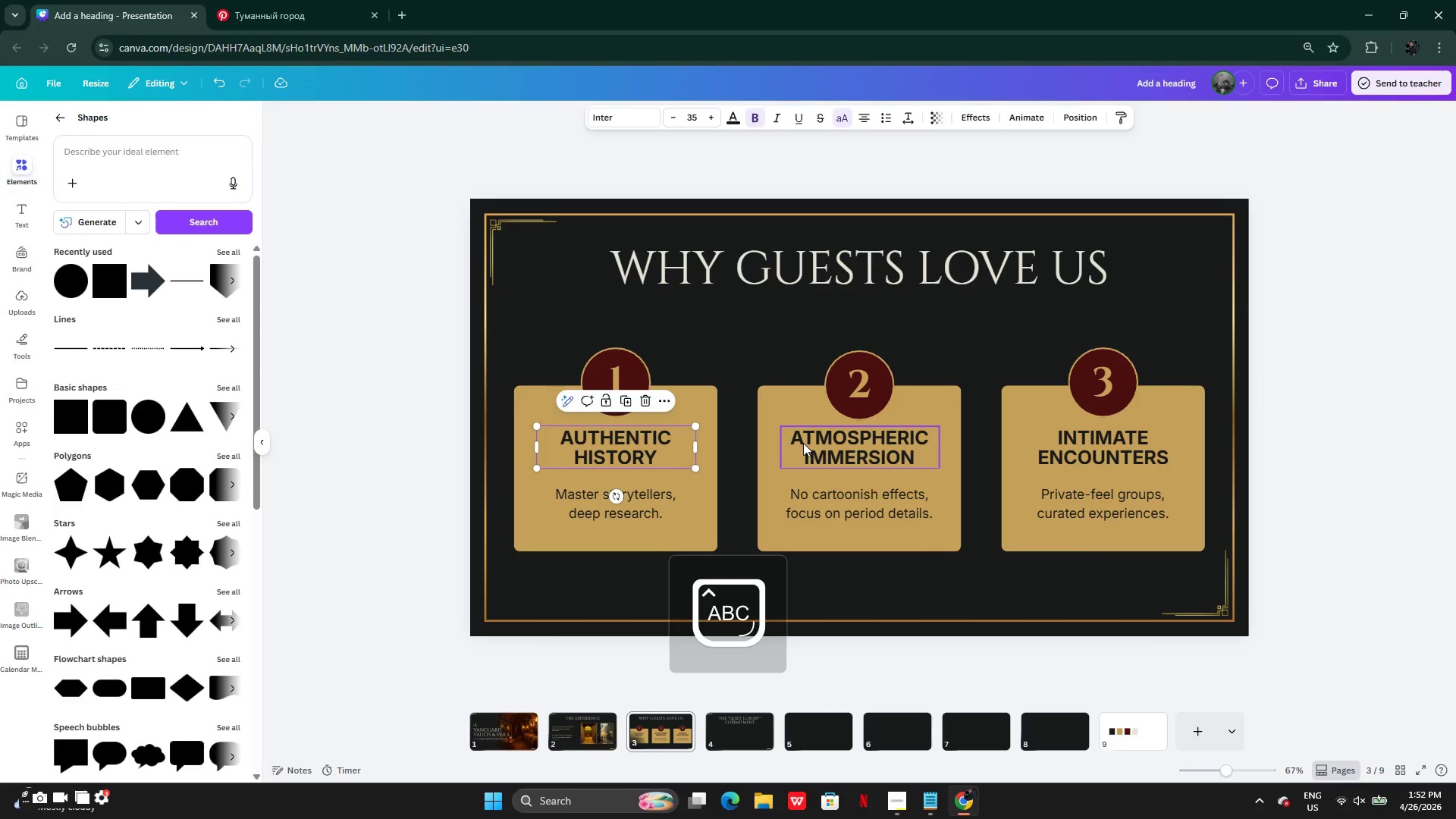 
key(CapsLock)
 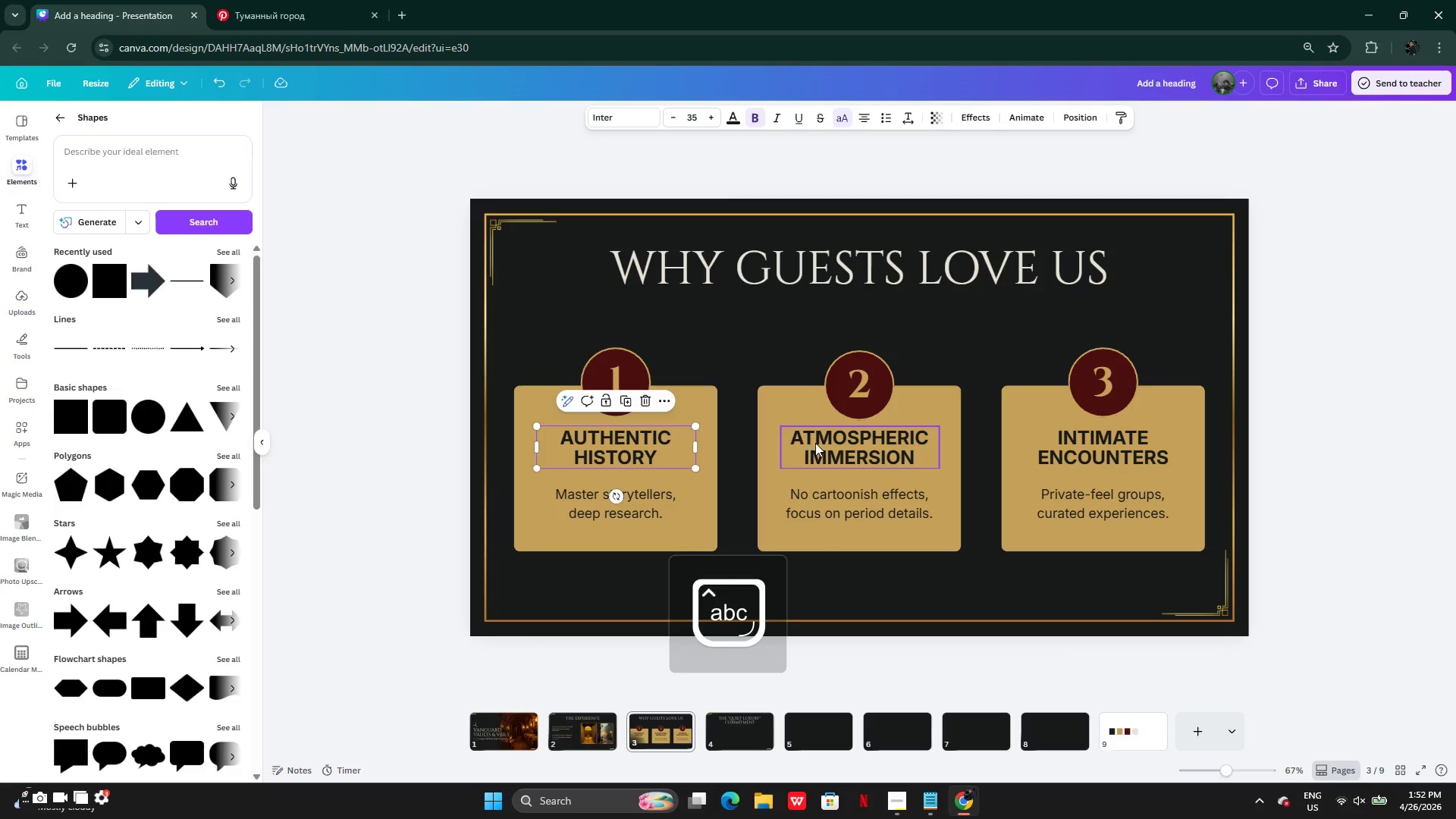 
hold_key(key=ShiftLeft, duration=3.38)
left_click([815, 443])
 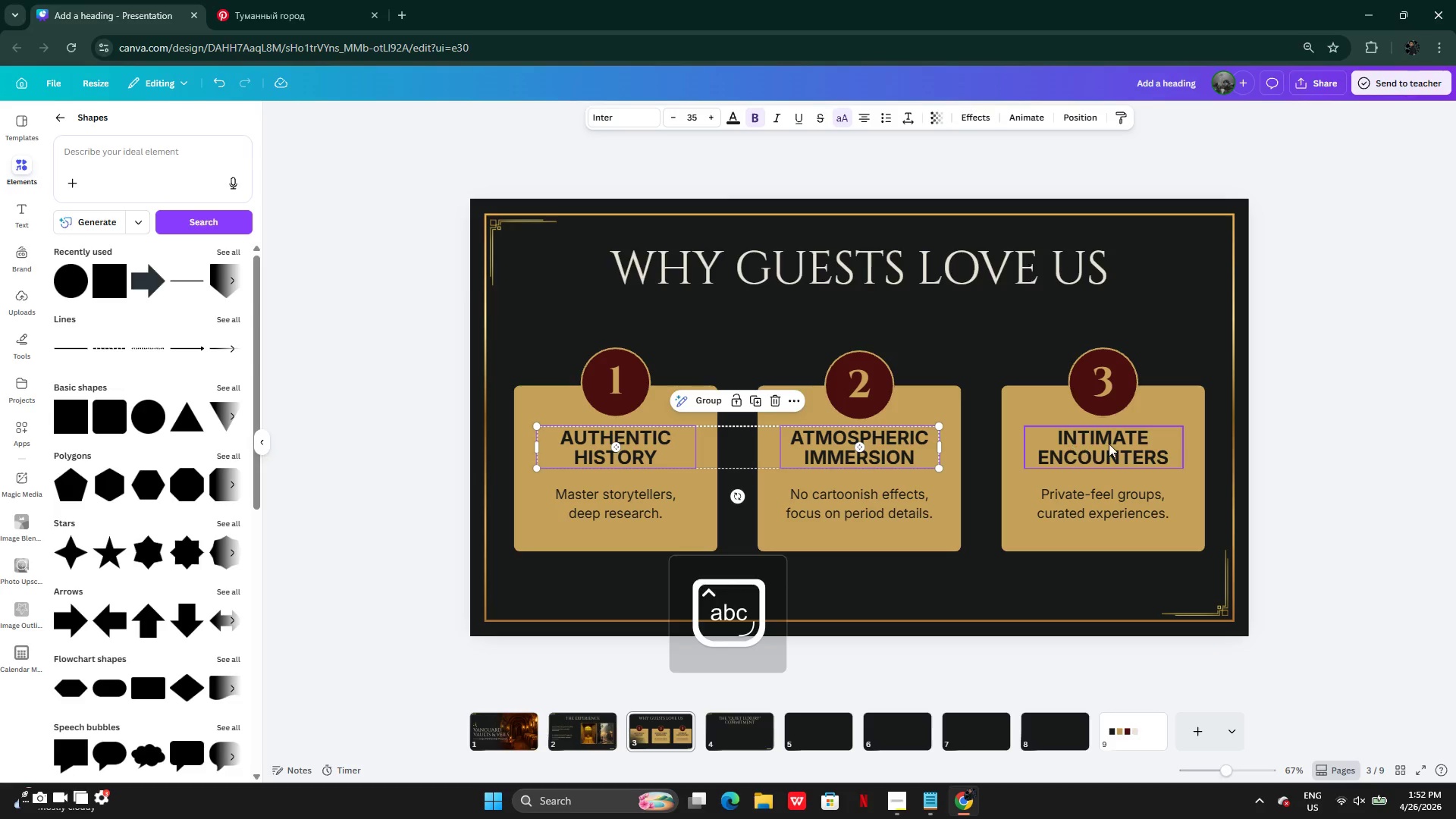 
left_click([1117, 444])
 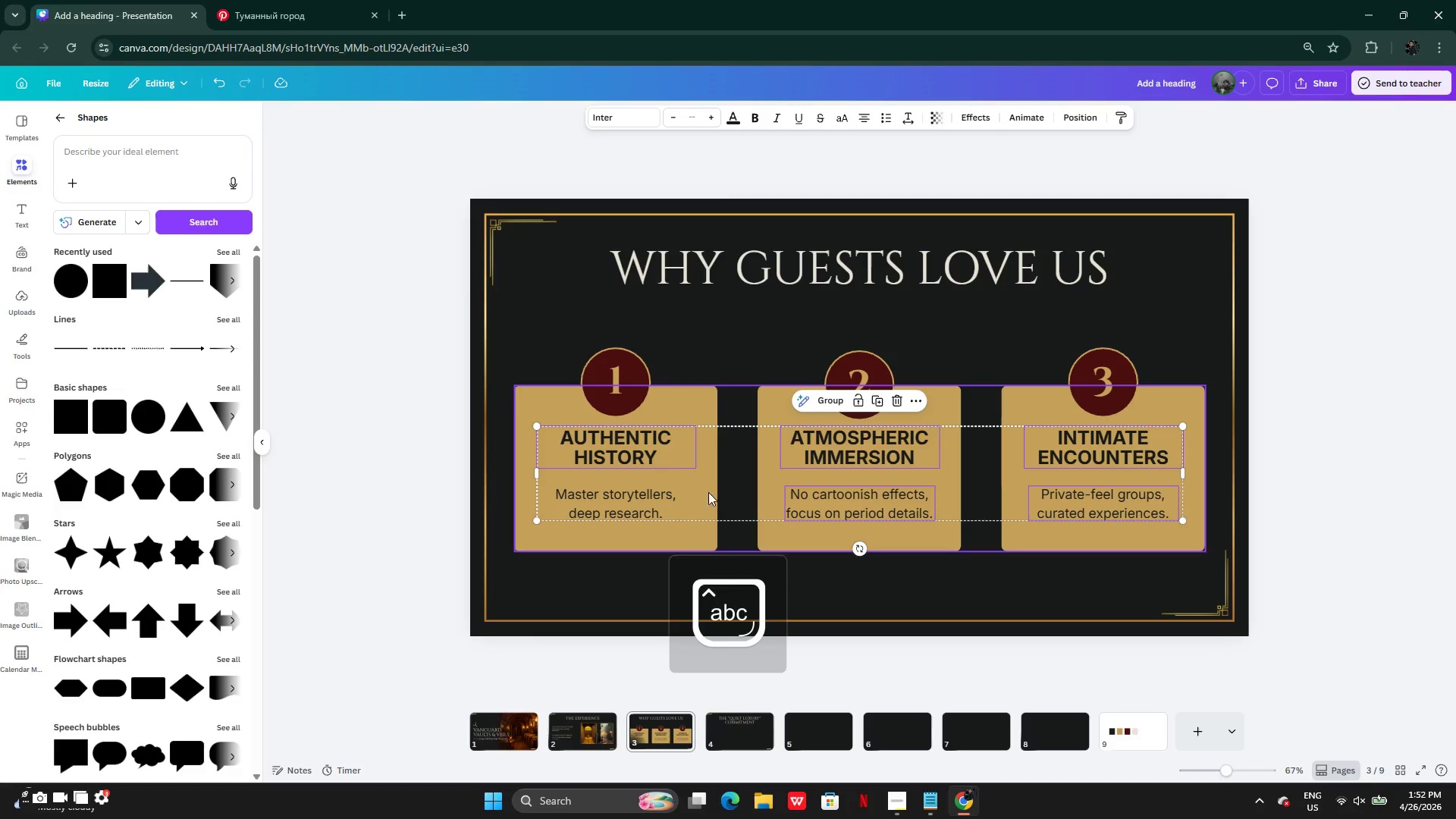 
left_click([652, 493])
 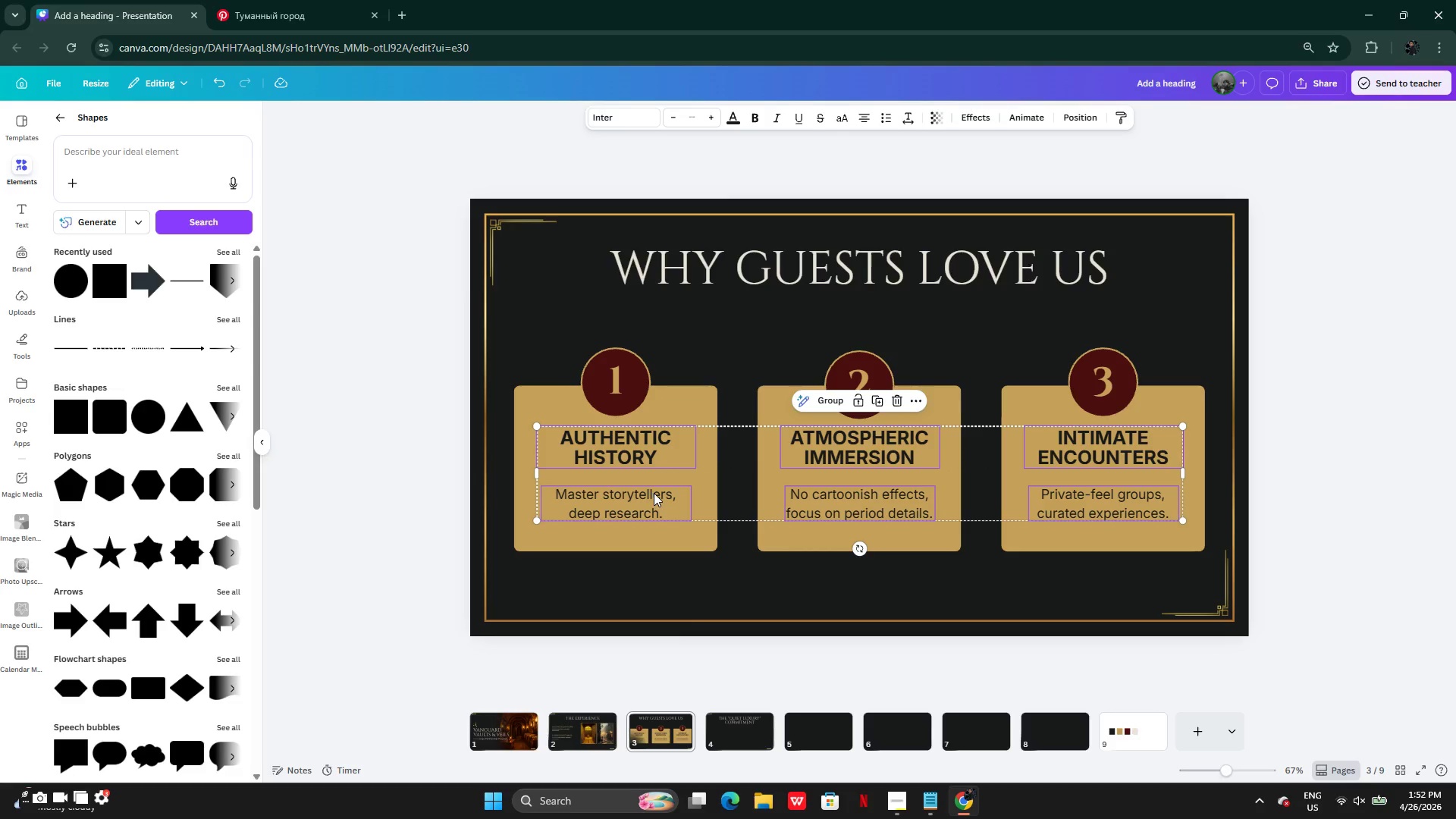 
key(Control+C)
 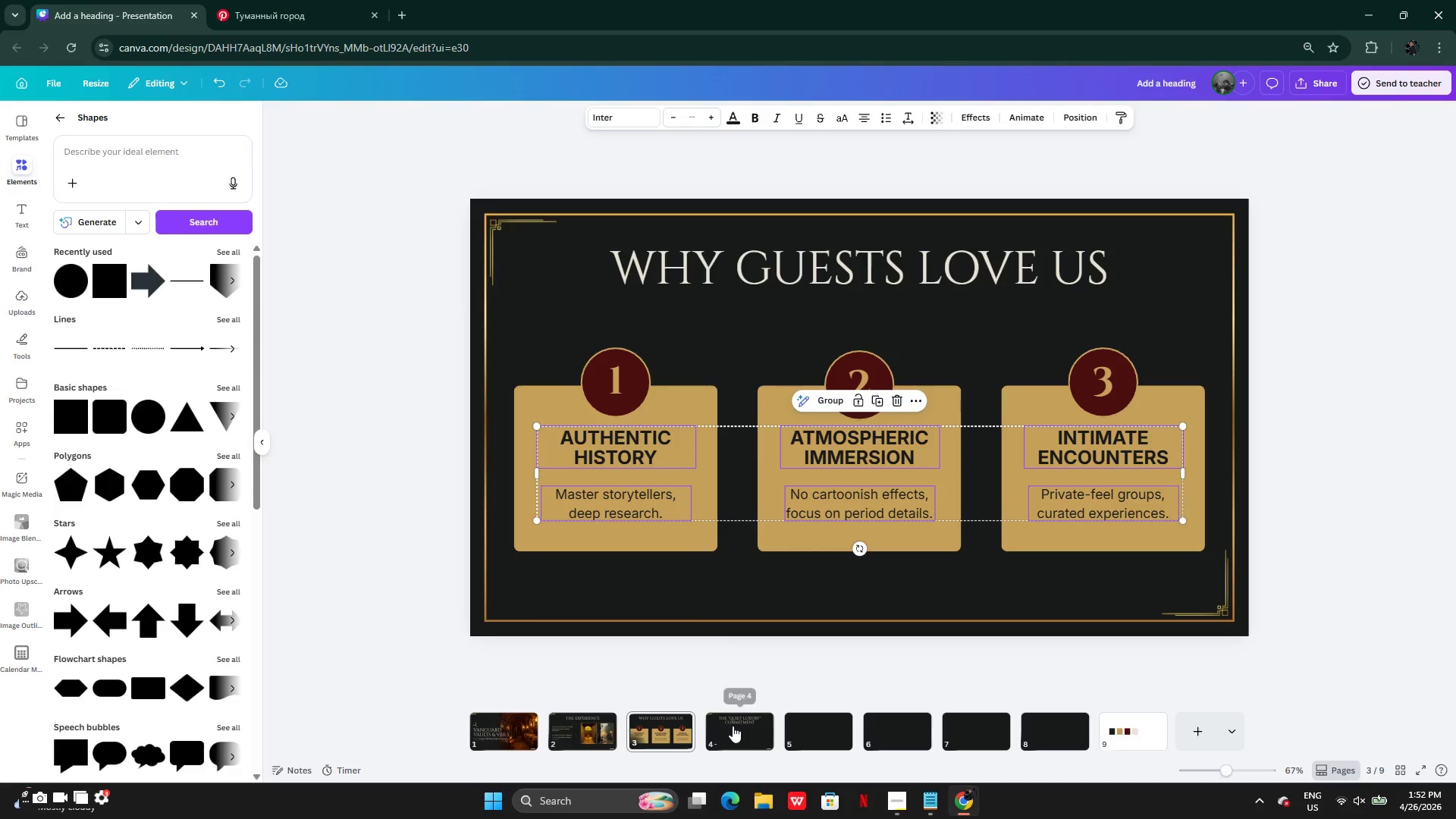 
key(Control+V)
 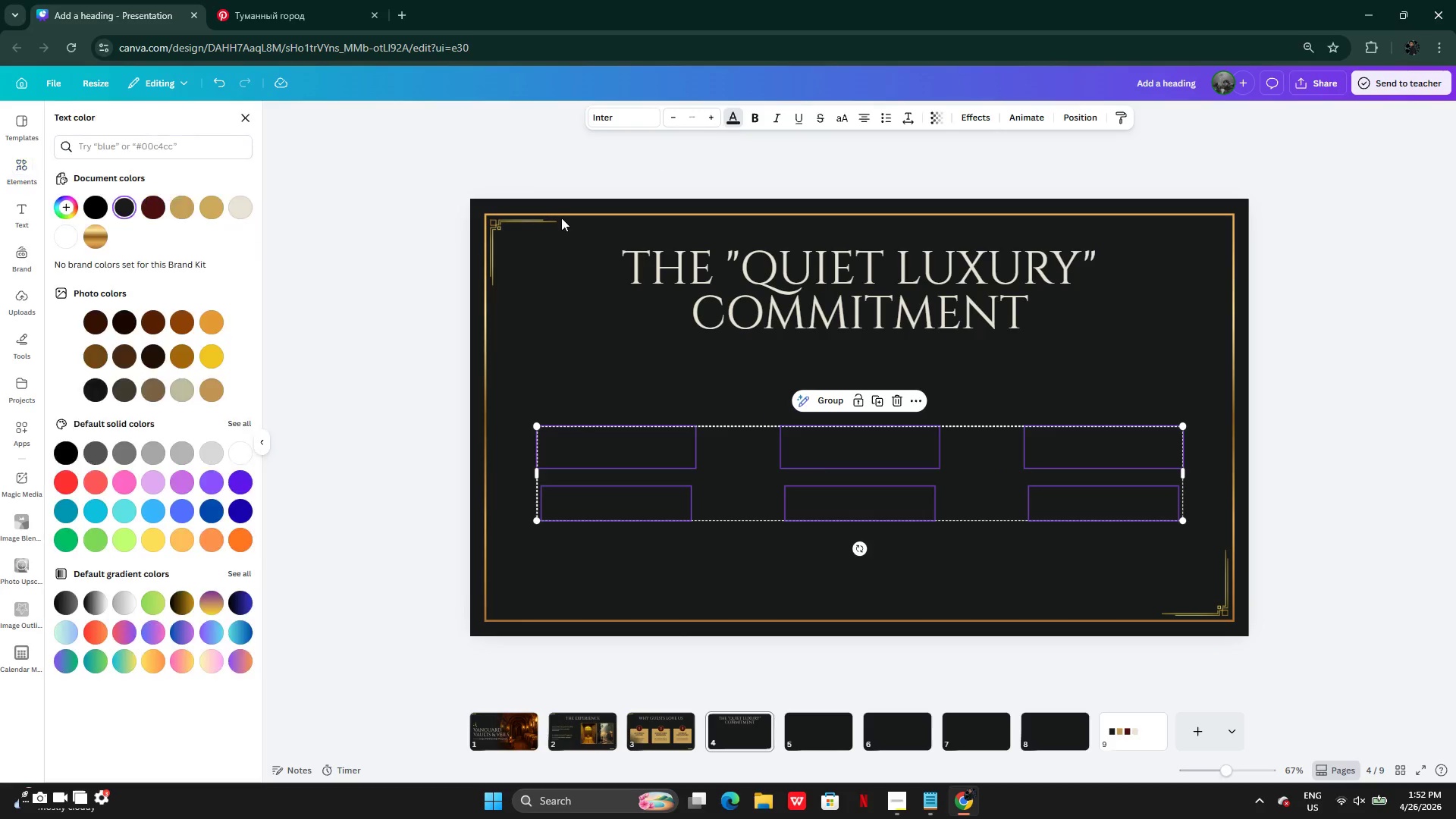 
left_click([246, 206])
 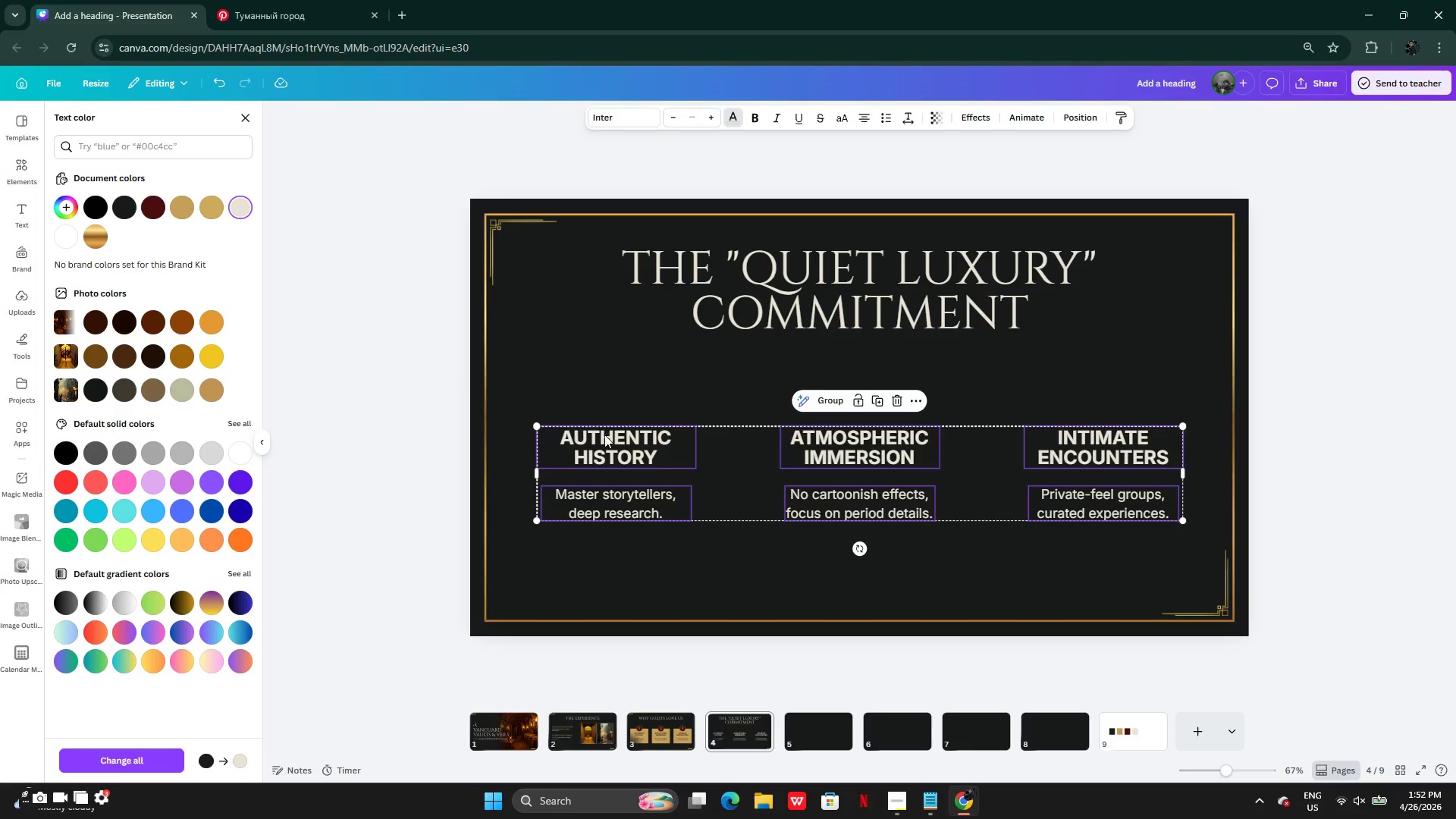 
left_click([615, 438])
 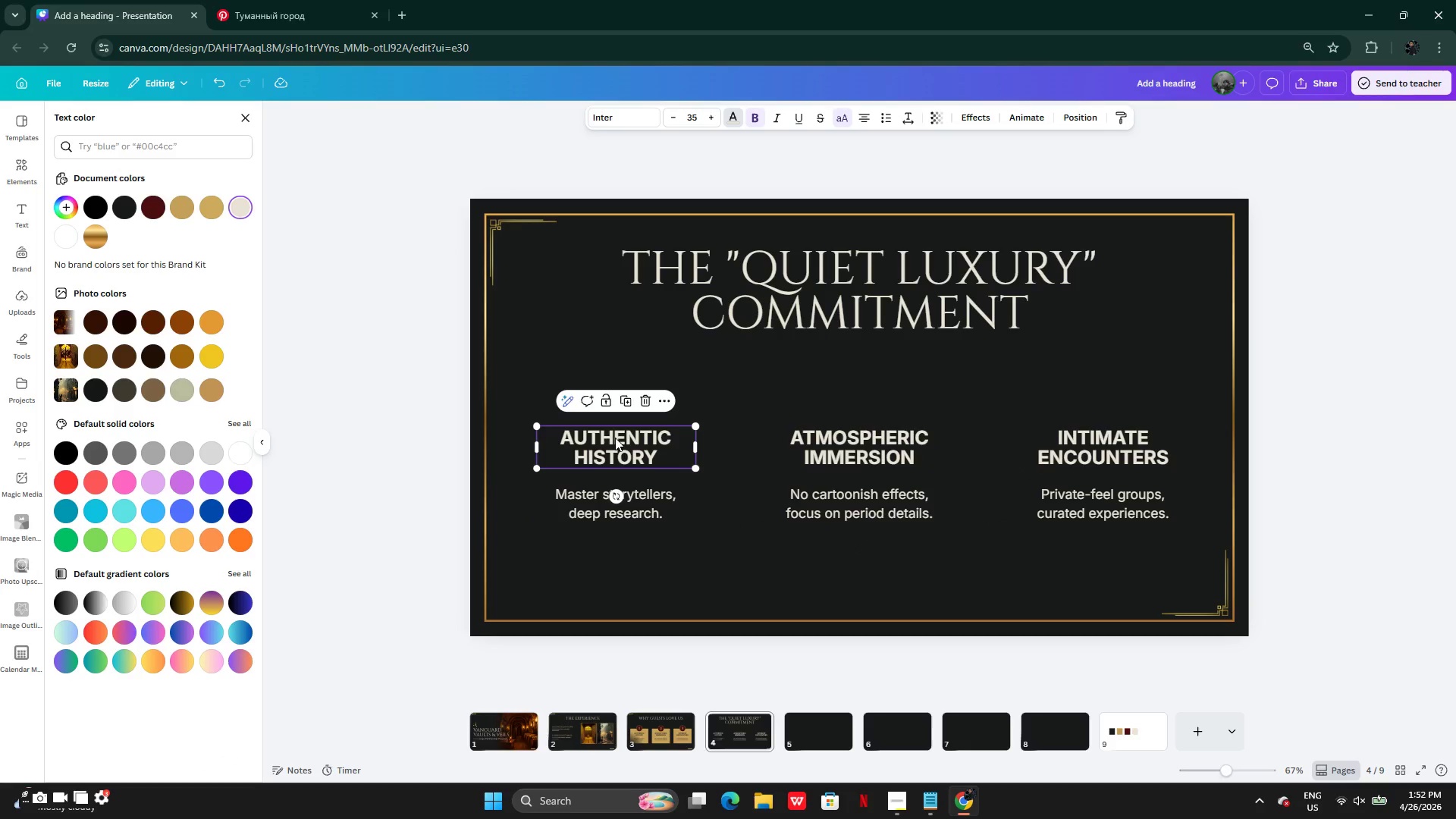 
hold_key(key=ShiftLeft, duration=1.56)
left_click([849, 448])
 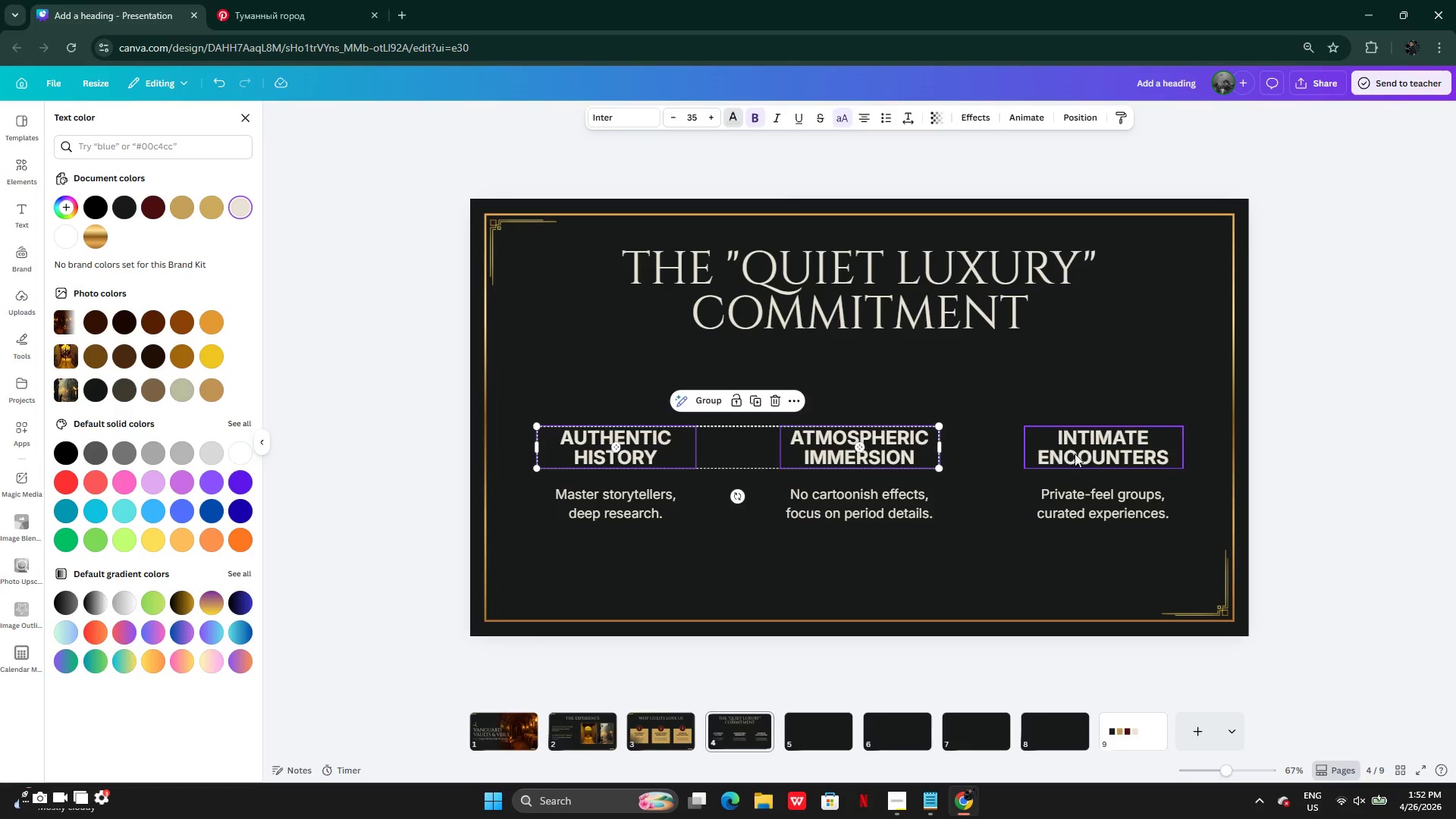 
left_click([1082, 453])
 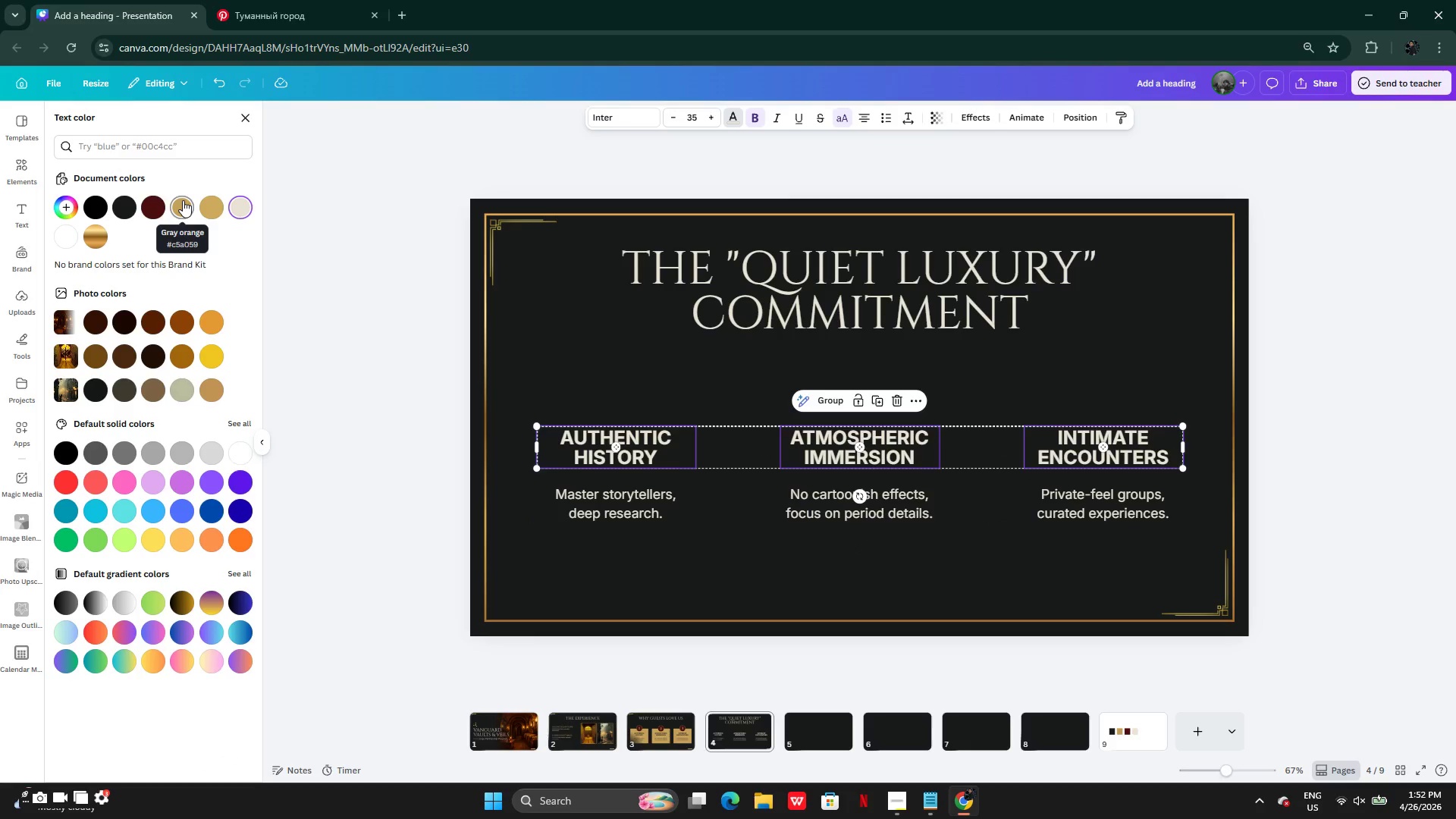 
left_click([183, 200])
 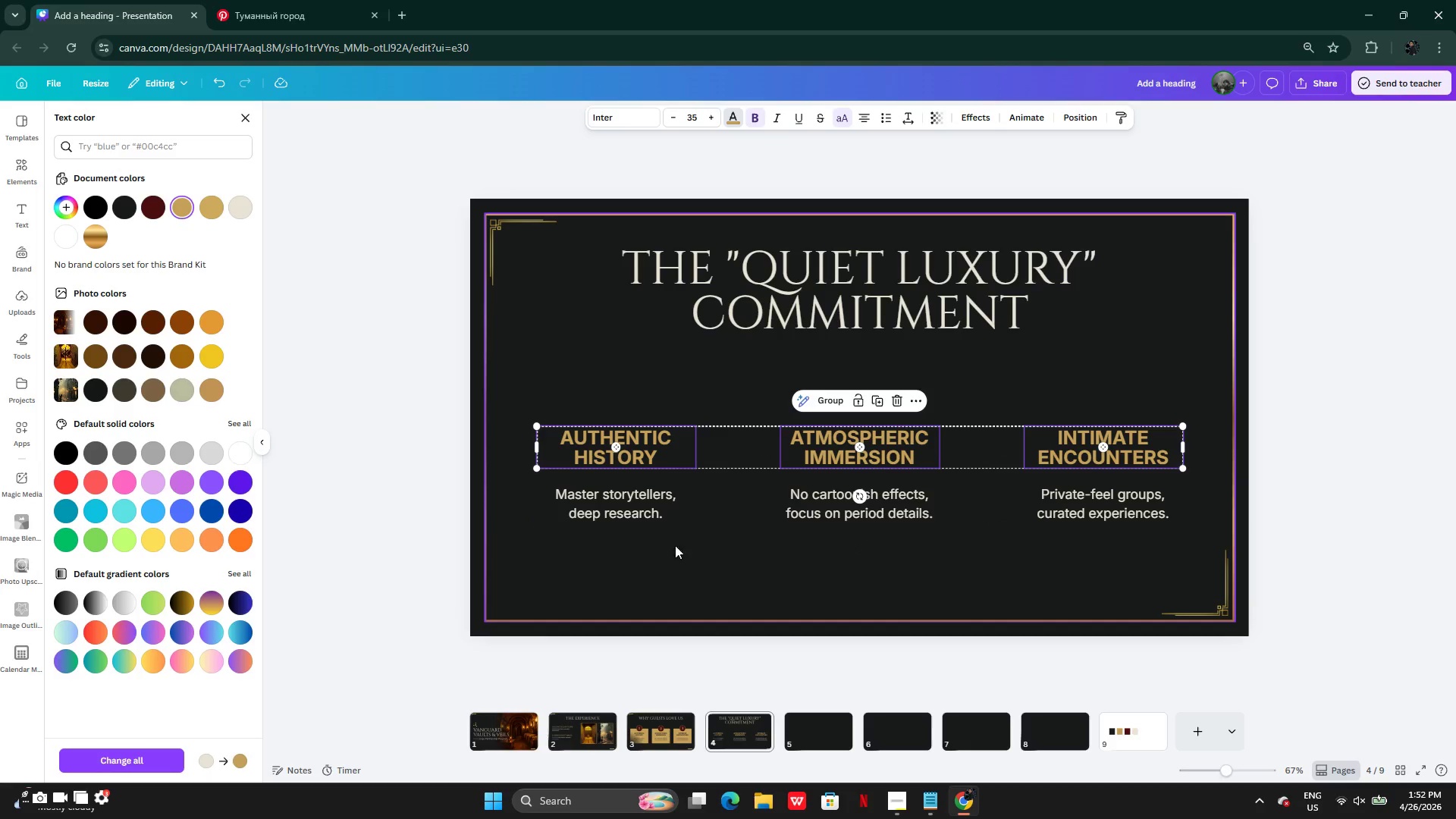 
left_click([691, 555])
 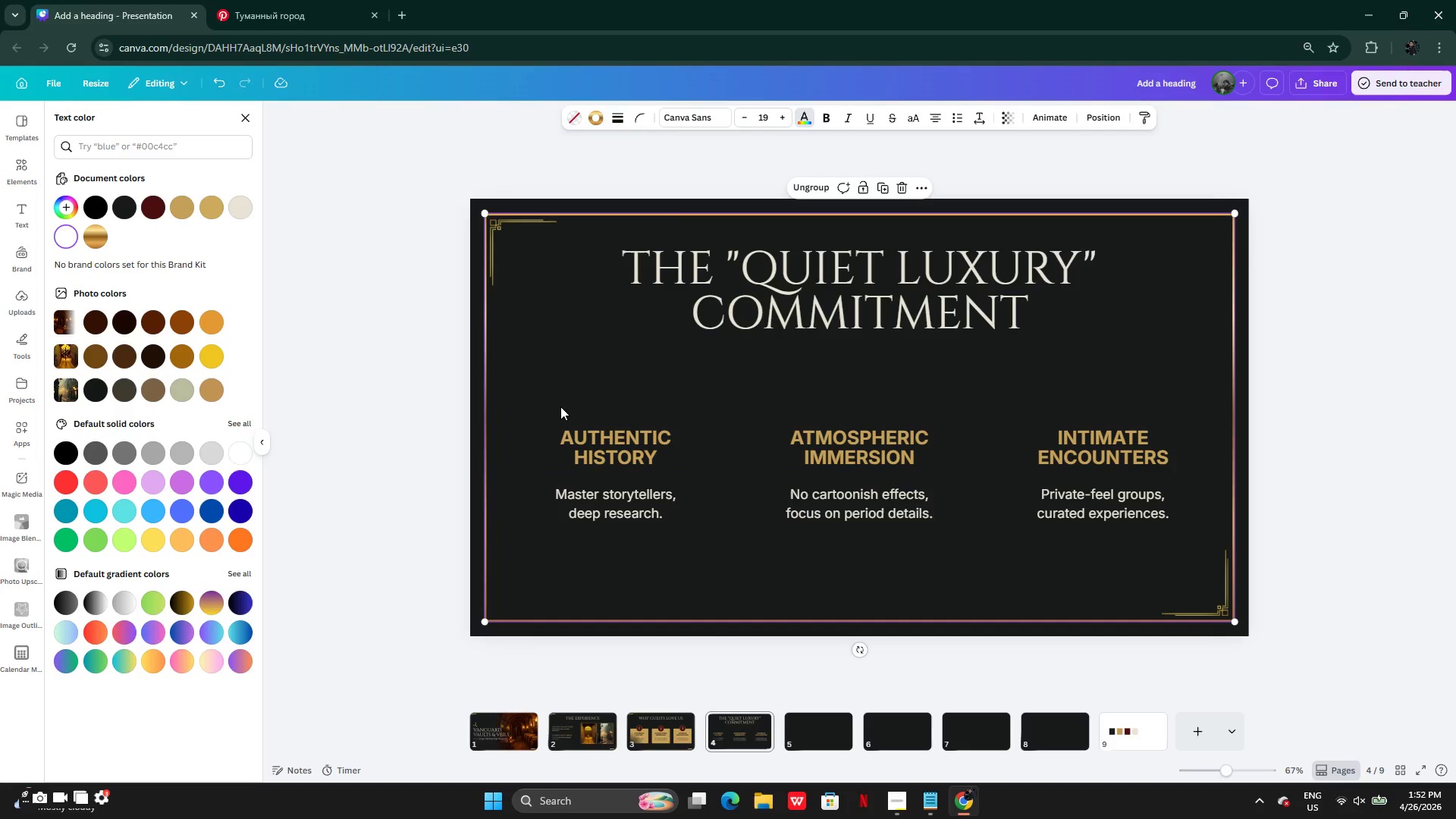 
left_click_drag(start_coordinate=[540, 397], to_coordinate=[716, 413])
 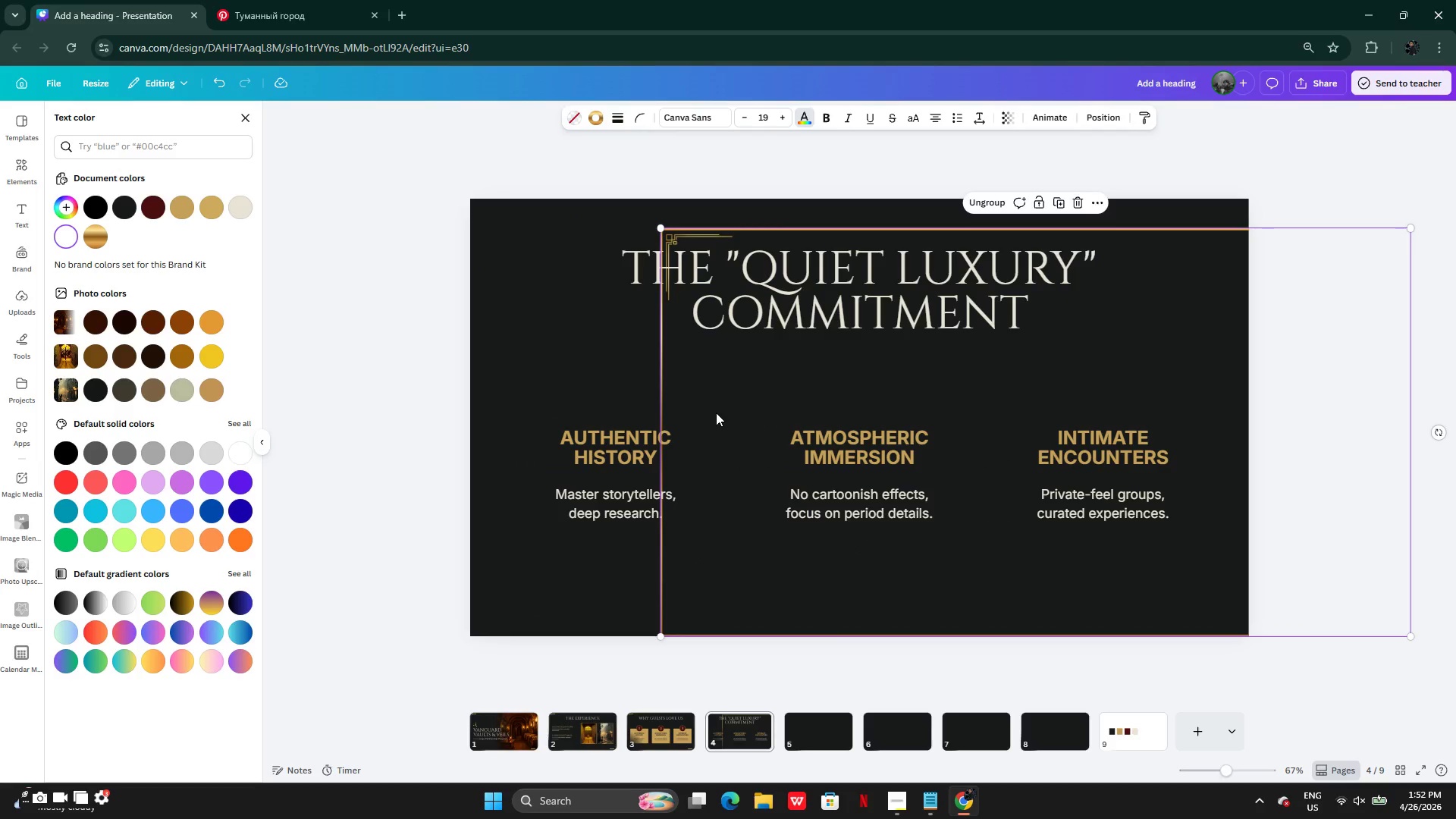 
key(Control+Z)
 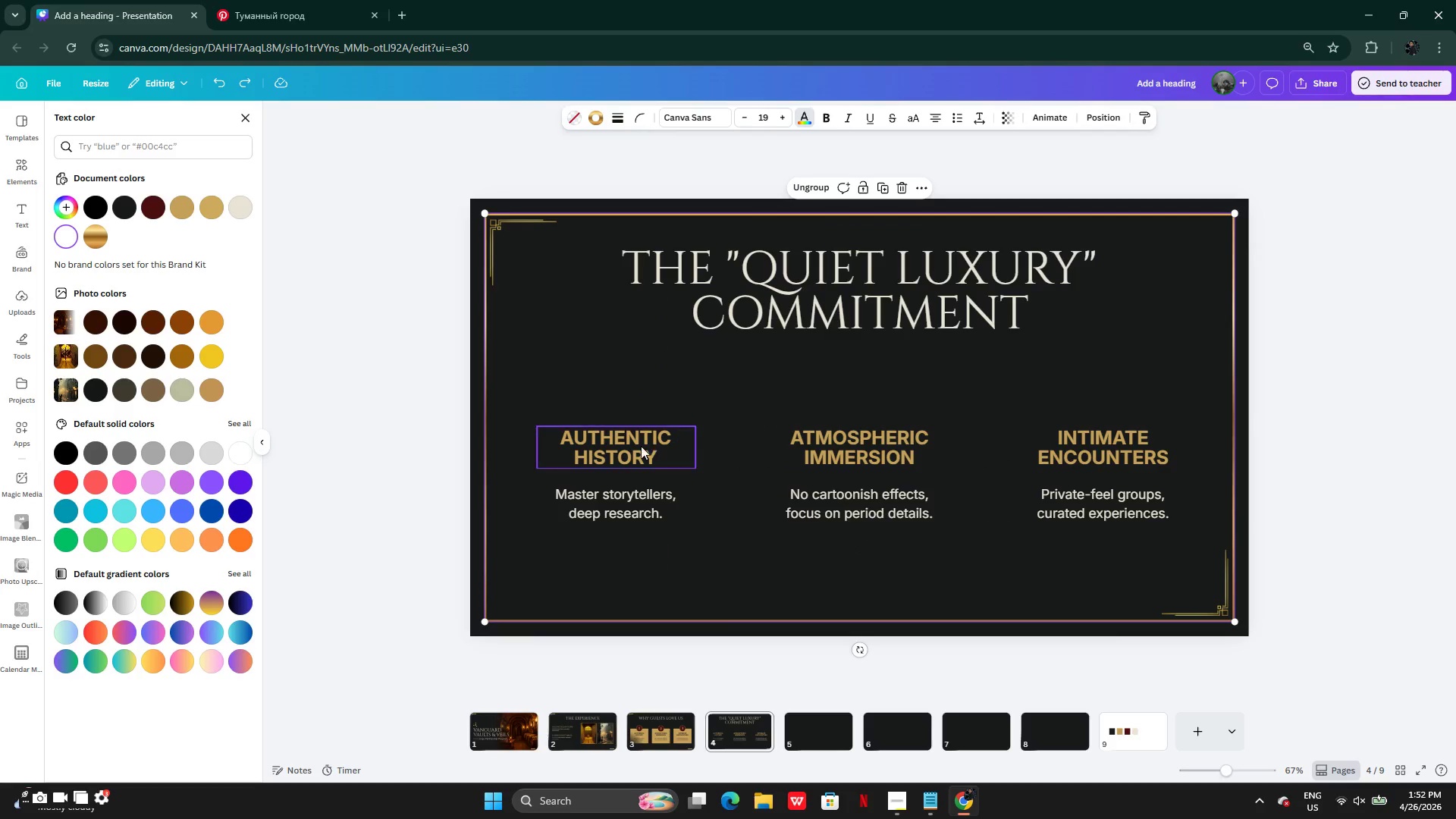 
left_click([639, 447])
 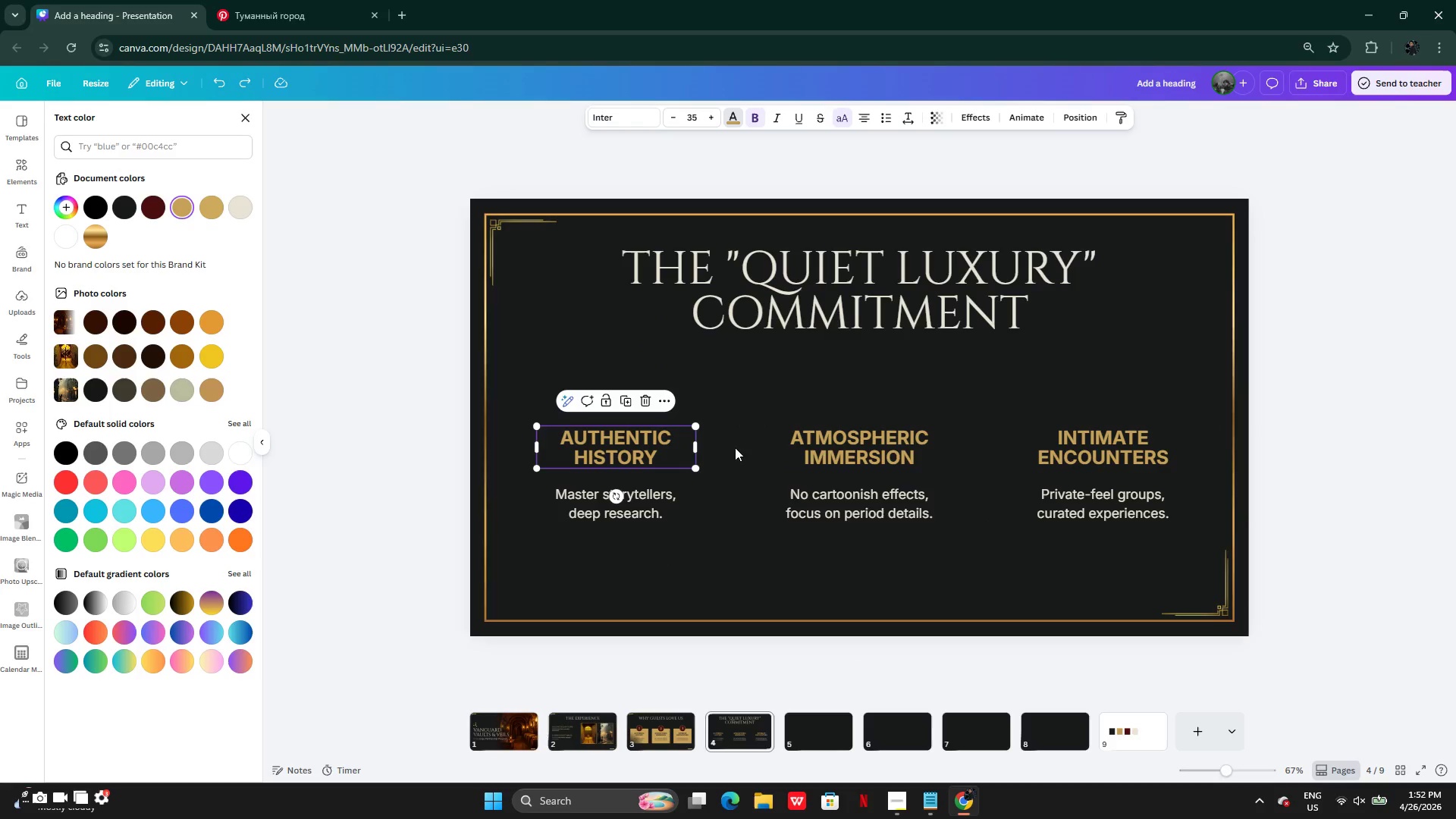 
hold_key(key=ShiftLeft, duration=2.89)
left_click([818, 447])
 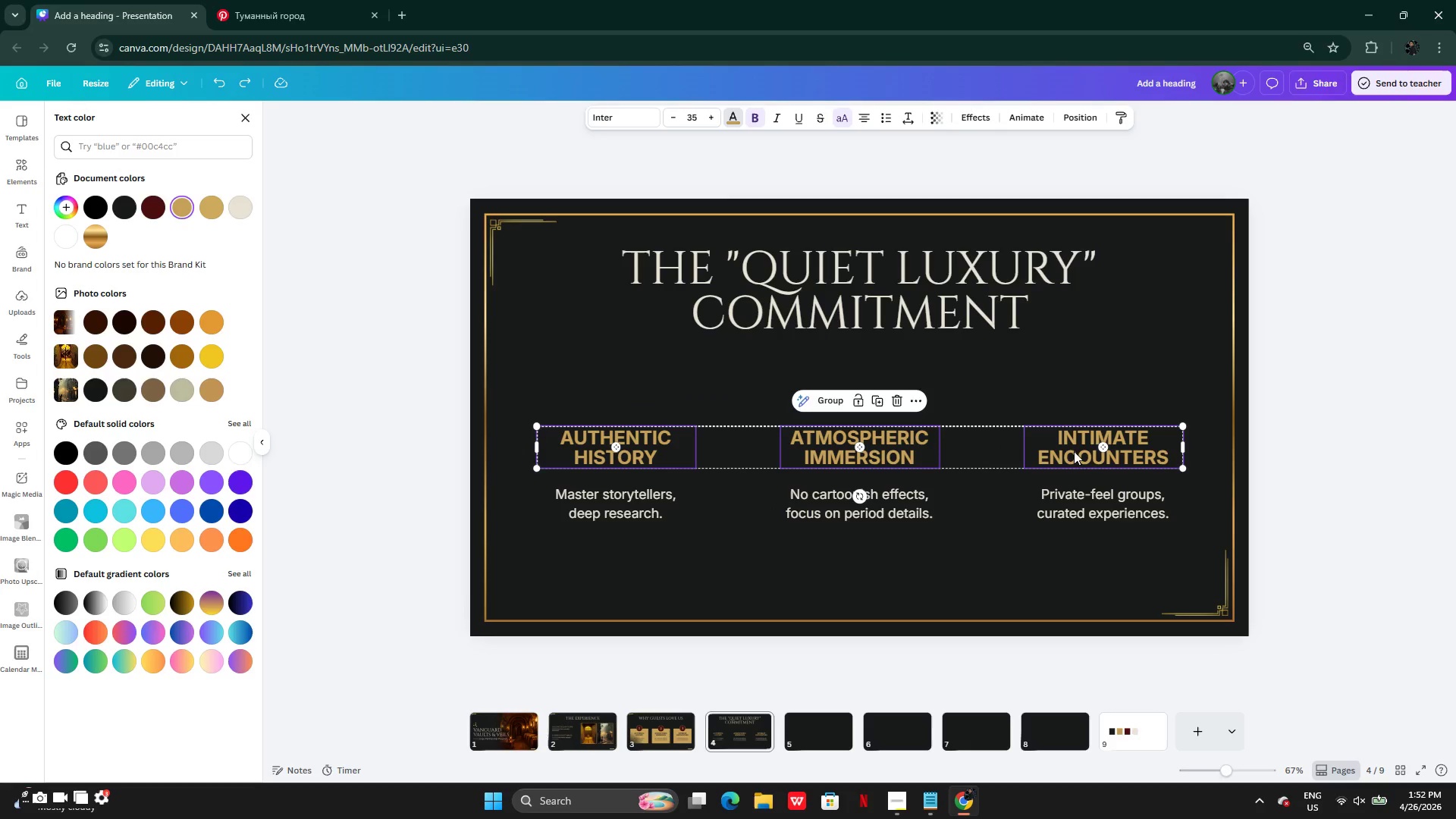 
double_click([1072, 503])
 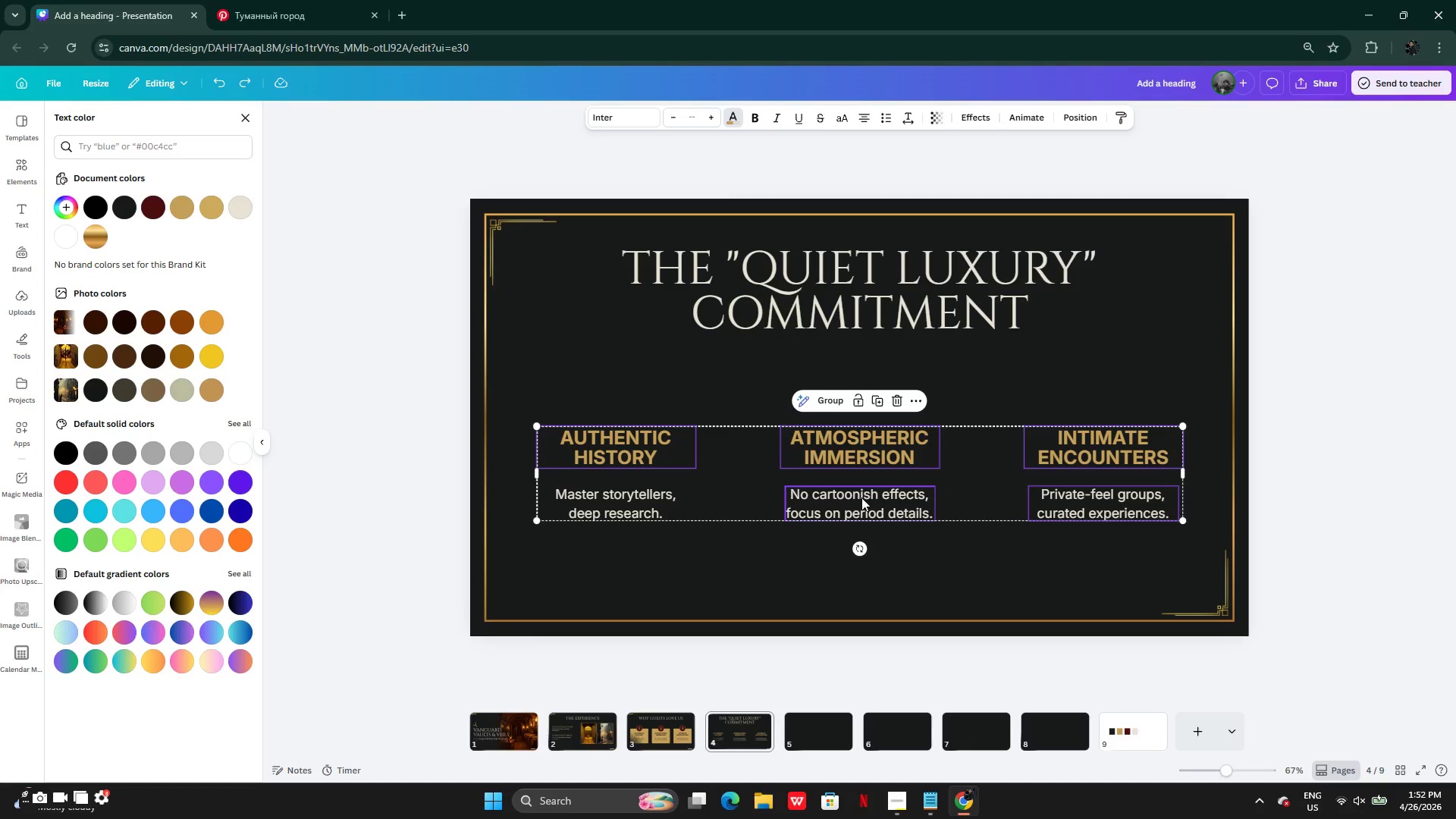 
triple_click([858, 496])
 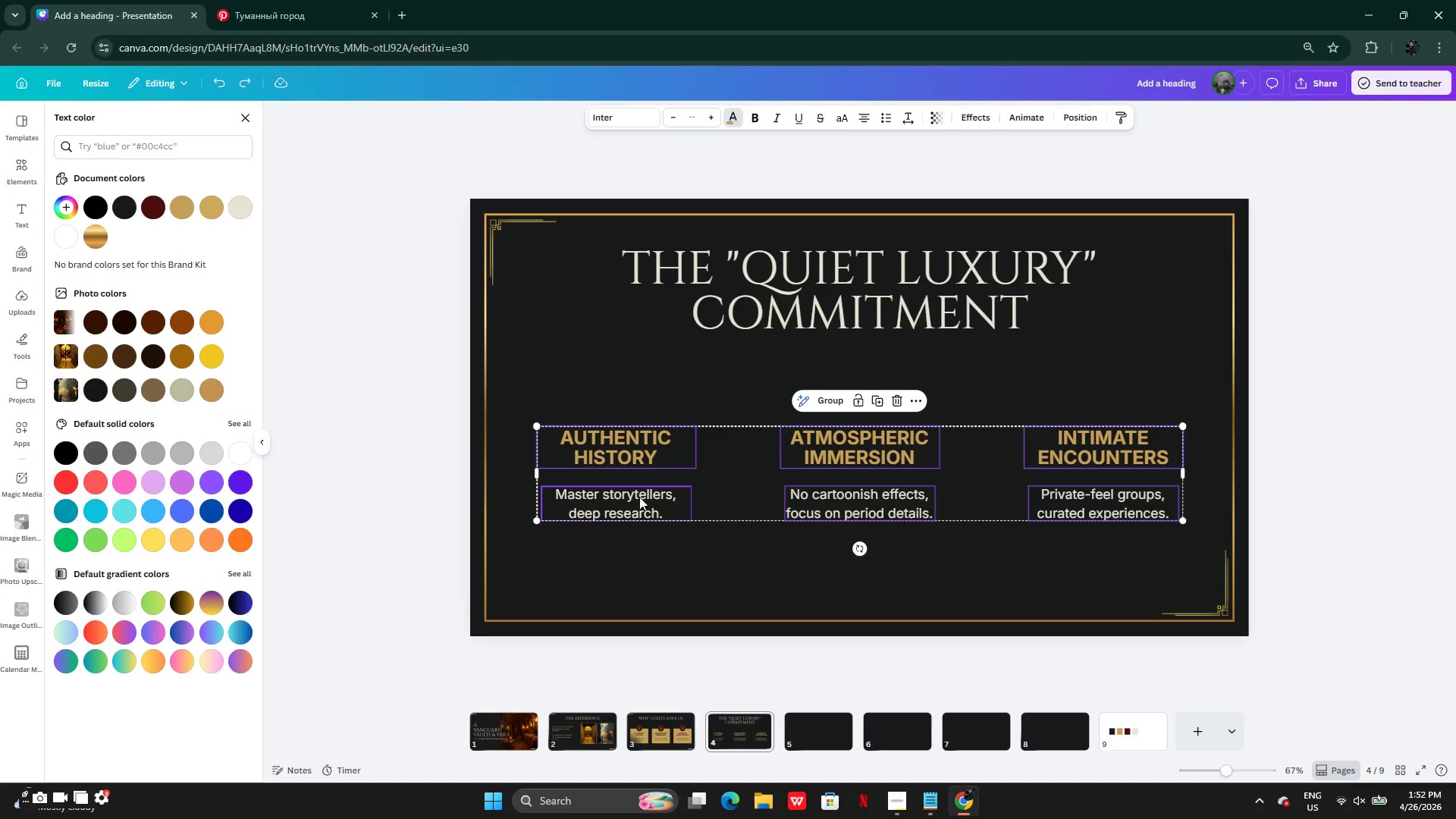 
left_click([624, 495])
 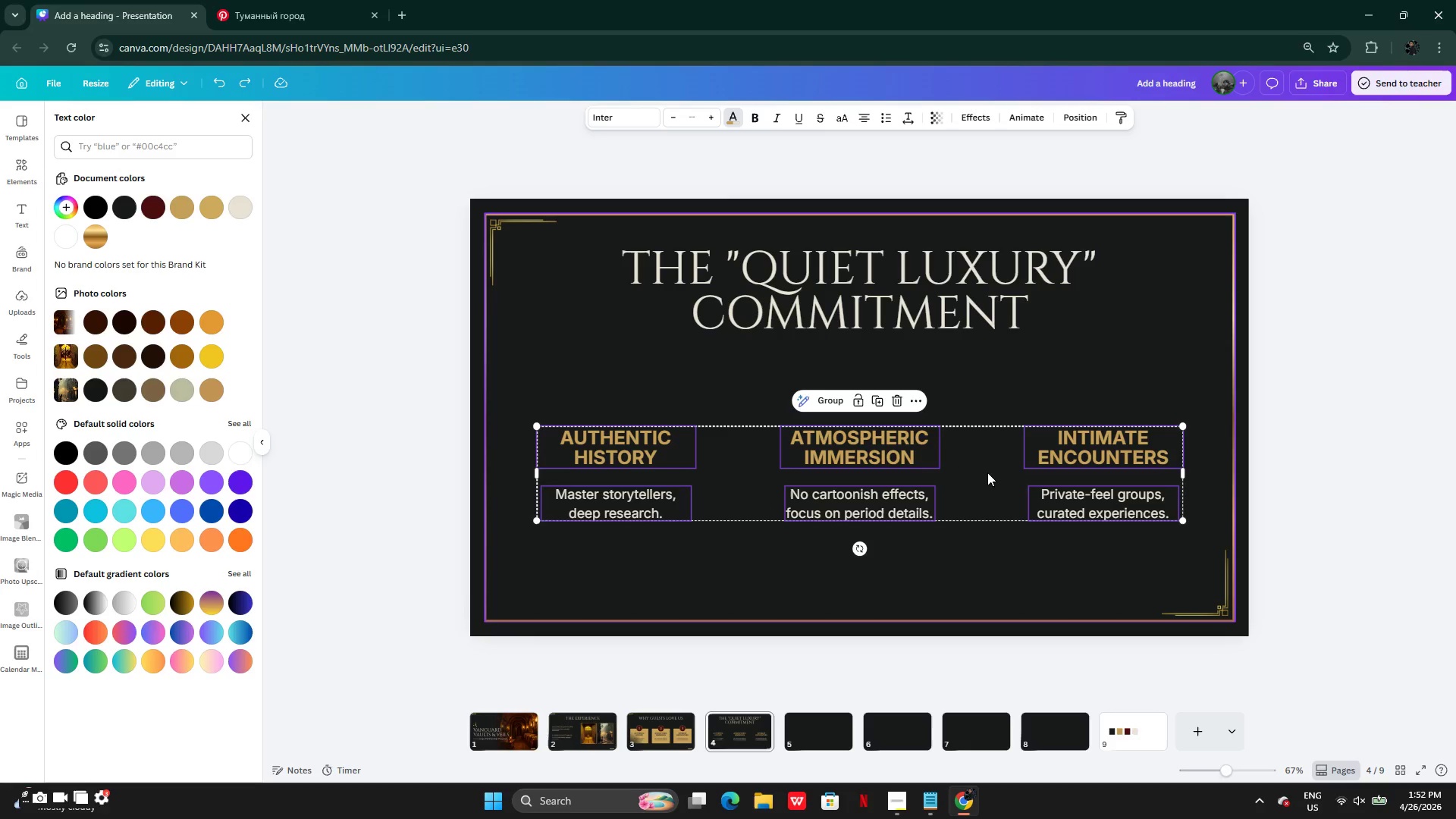 
left_click_drag(start_coordinate=[987, 472], to_coordinate=[984, 518])
 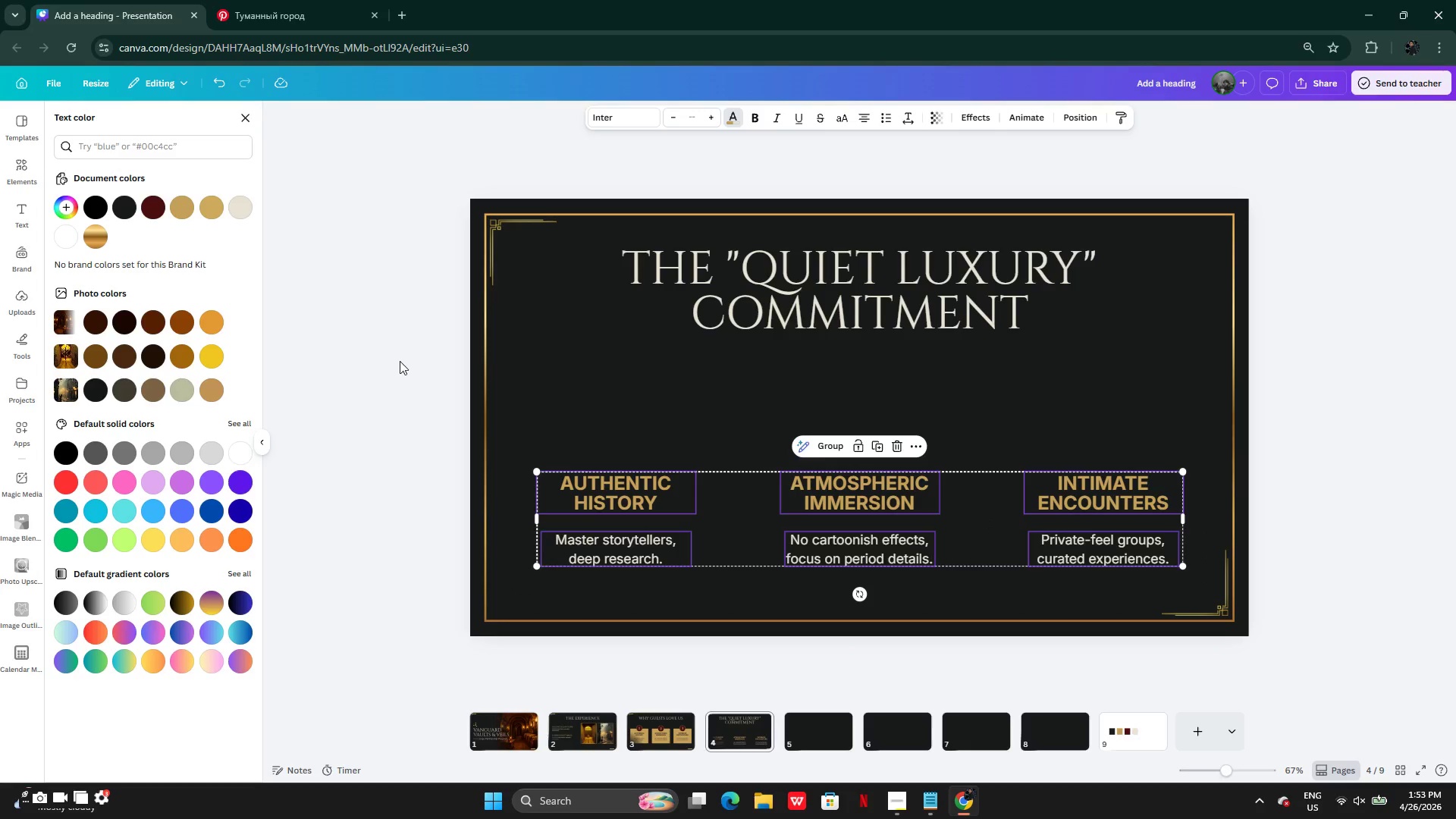 
left_click([400, 359])
 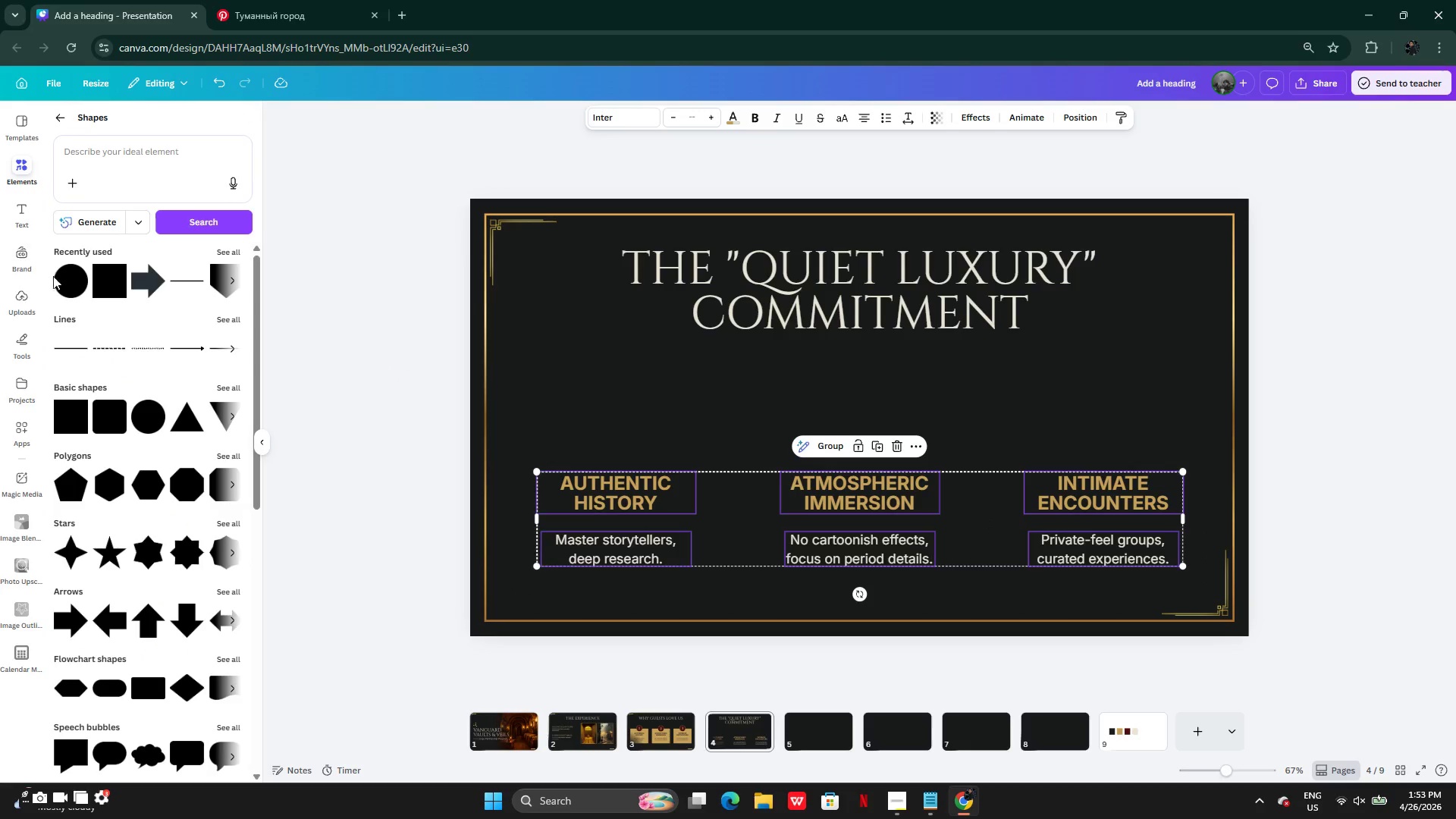 
left_click([67, 281])
 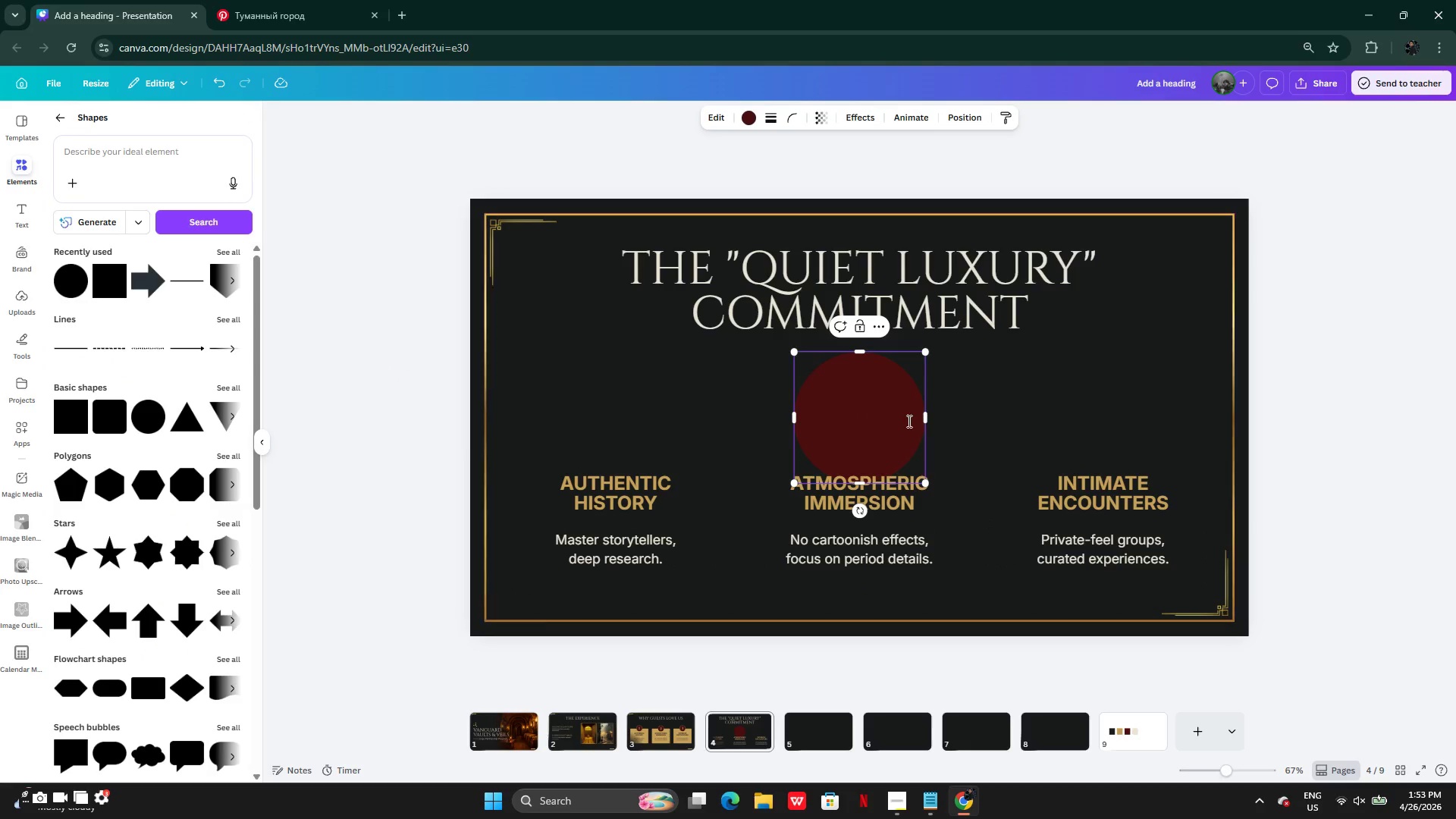 
left_click([978, 388])
 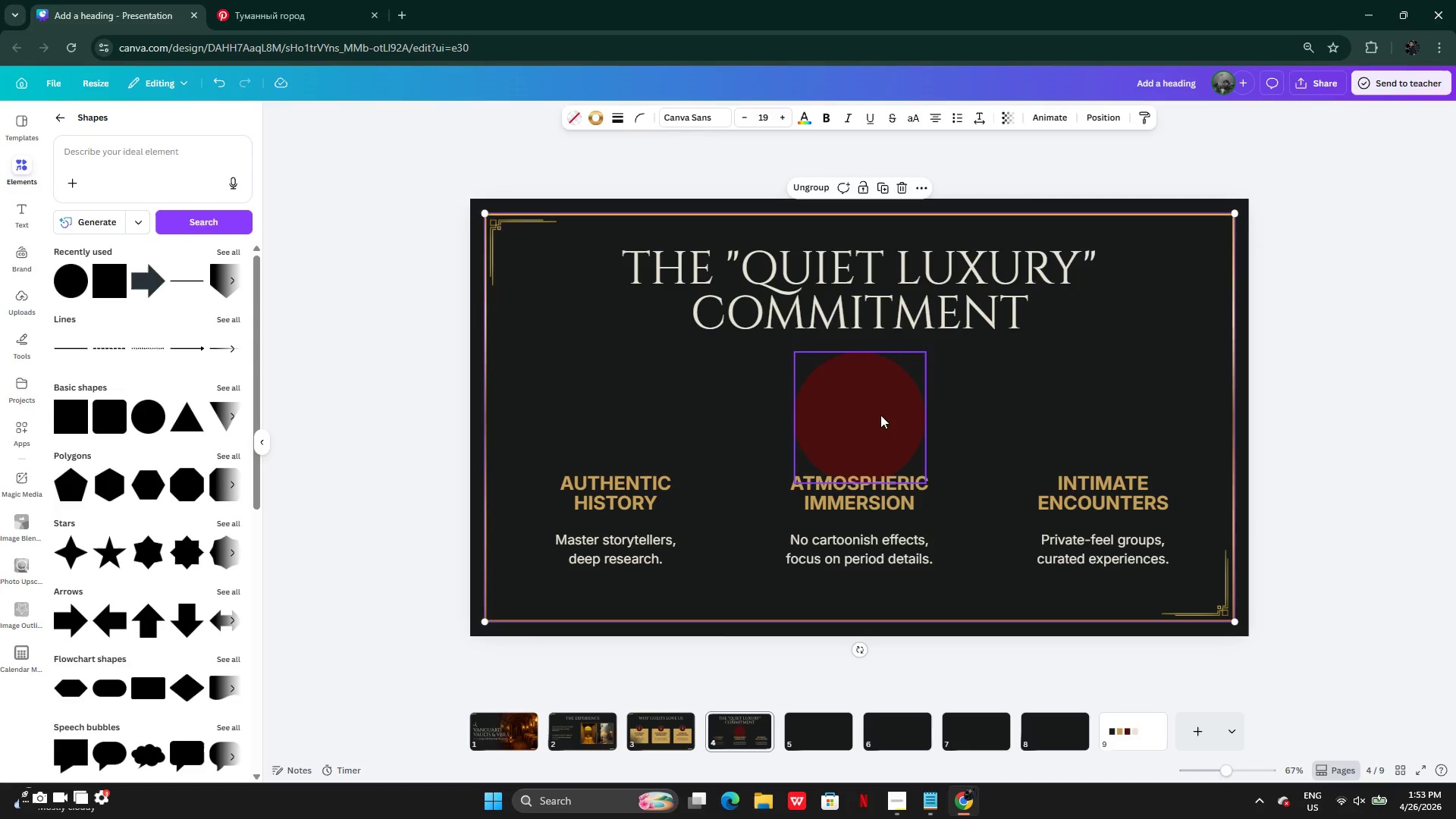 
left_click_drag(start_coordinate=[881, 416], to_coordinate=[636, 353])
 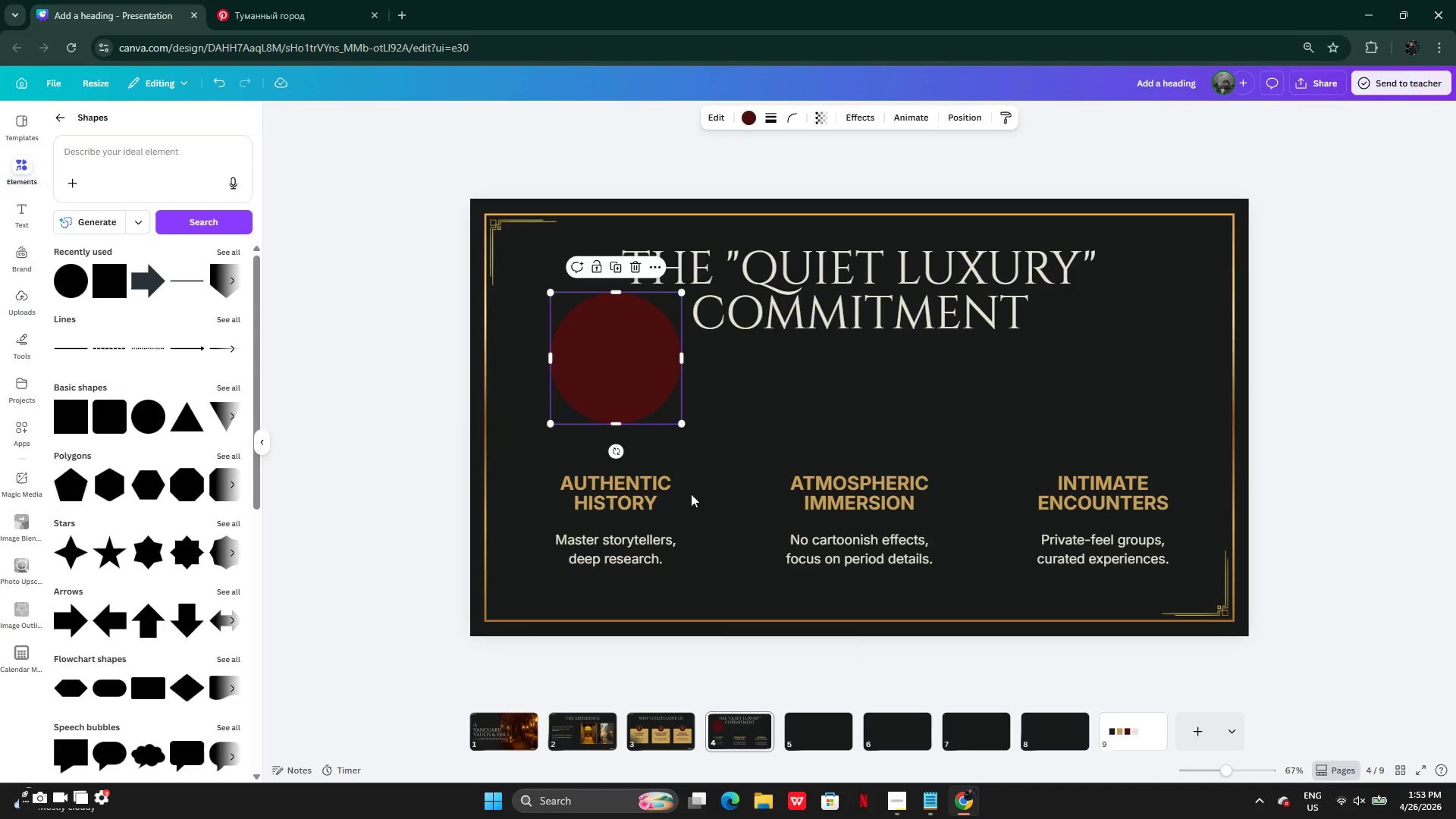 
left_click([636, 265])
 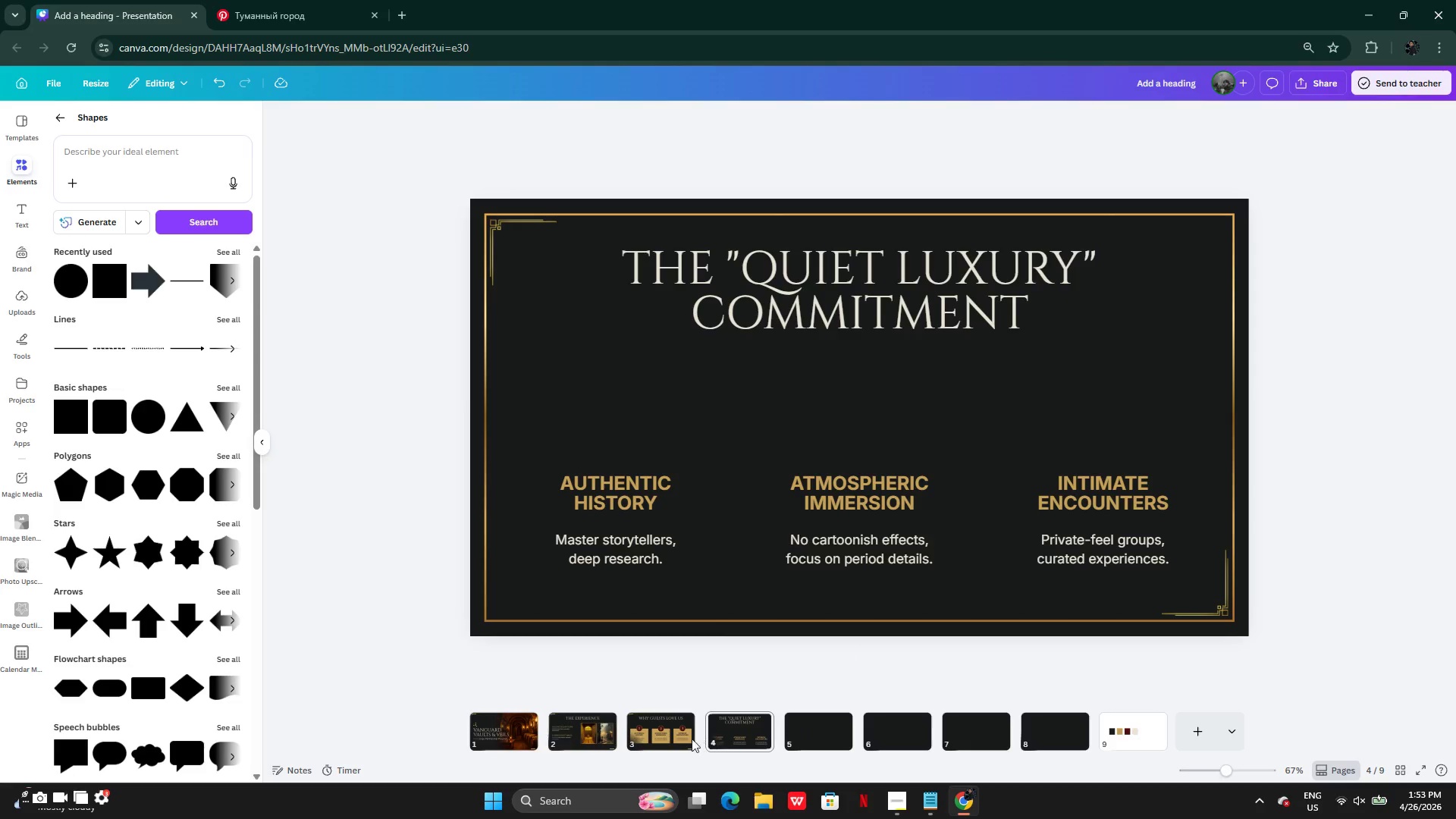 
left_click([667, 731])
 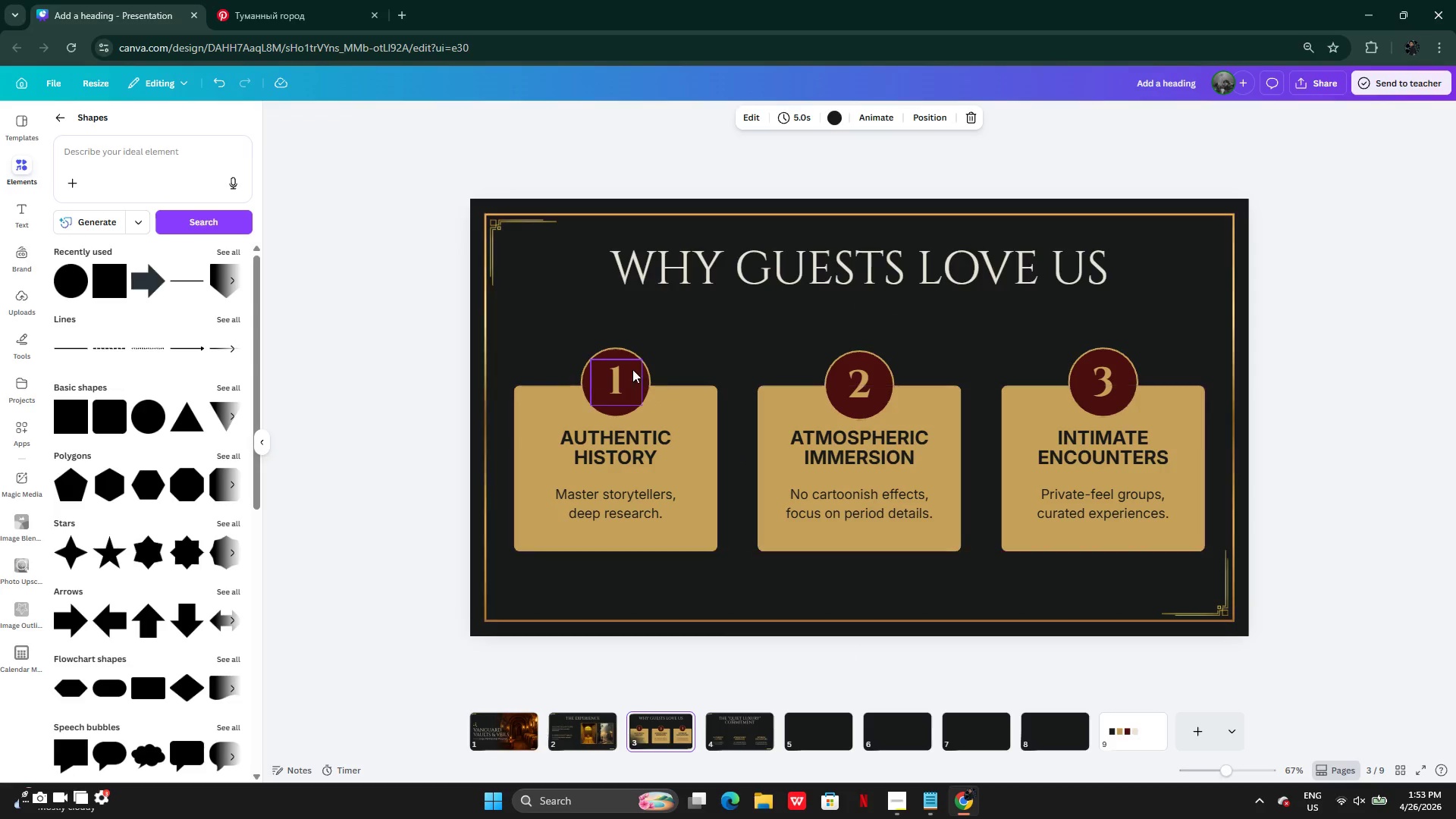 
left_click([623, 366])
 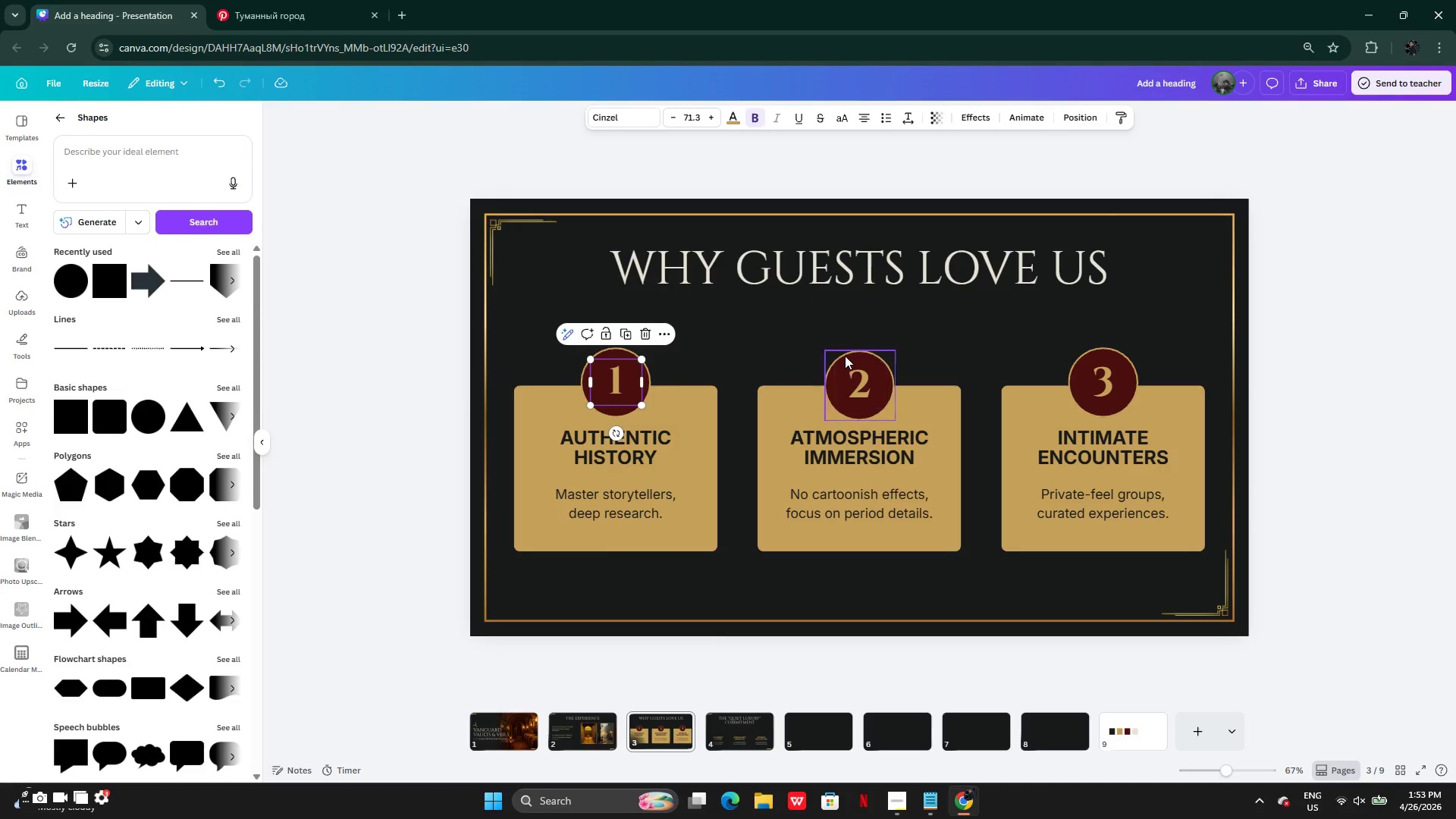 
left_click([845, 354])
 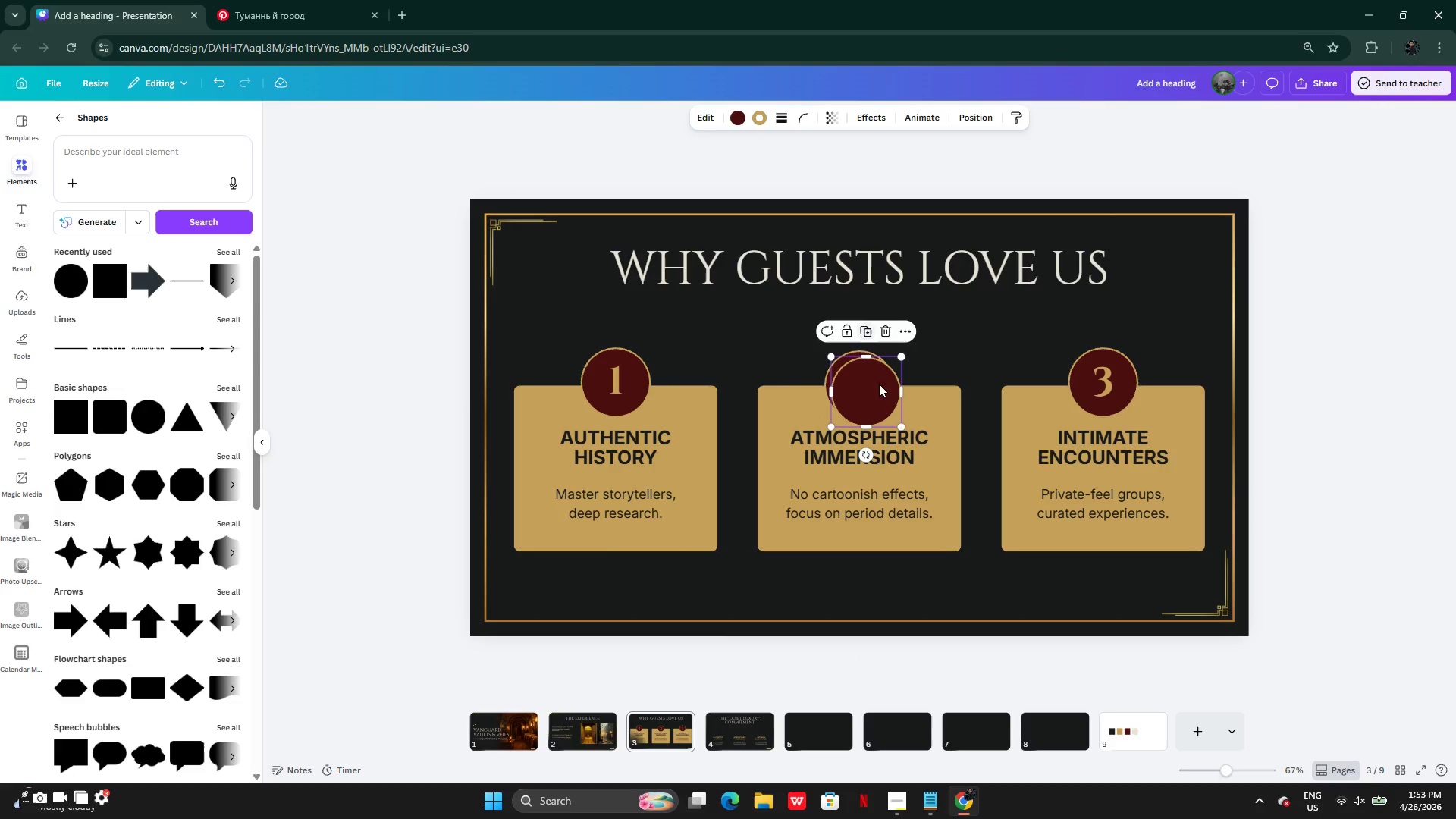 
left_click_drag(start_coordinate=[864, 390], to_coordinate=[729, 735])
 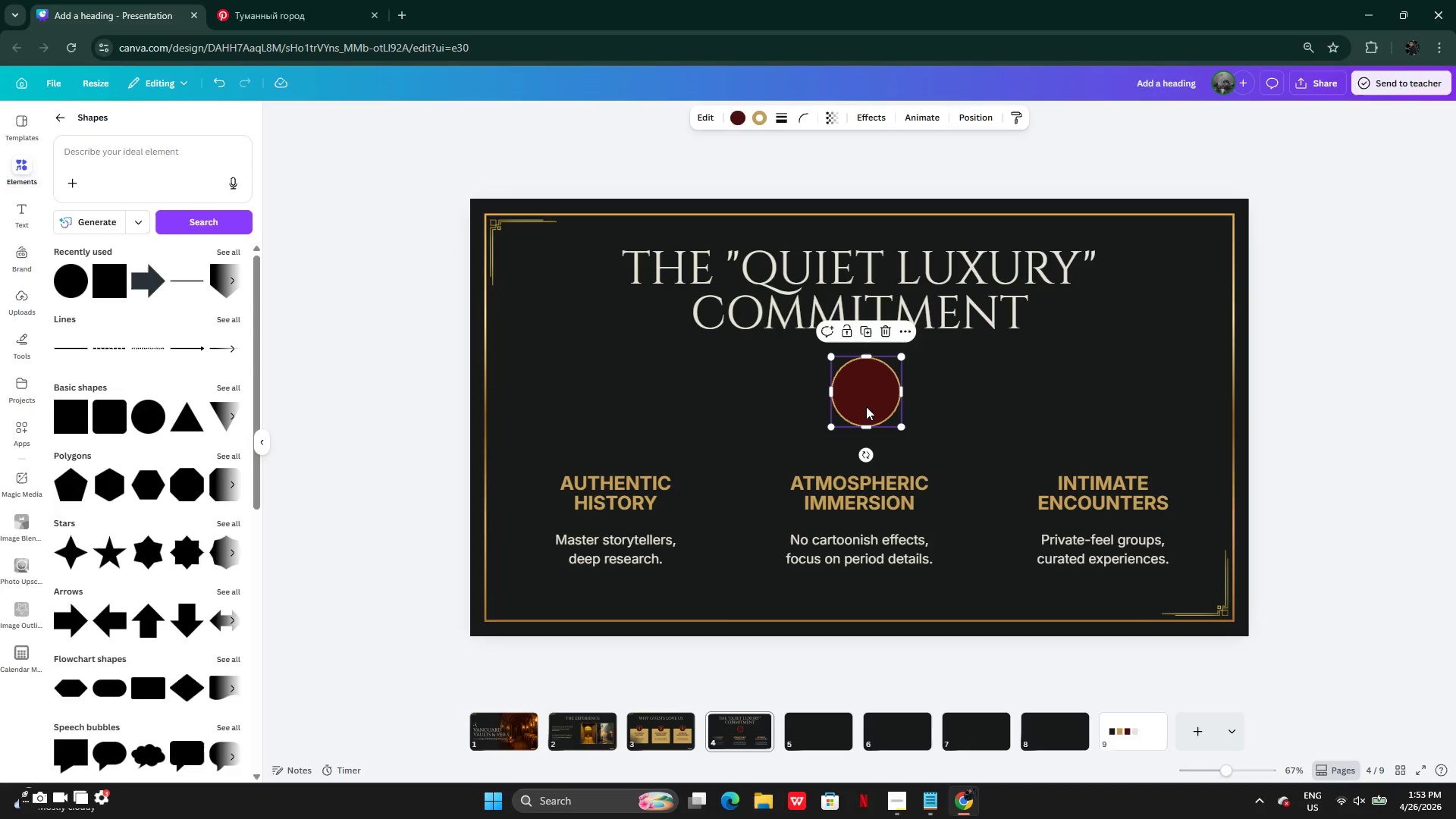 
left_click_drag(start_coordinate=[864, 403], to_coordinate=[857, 421])
 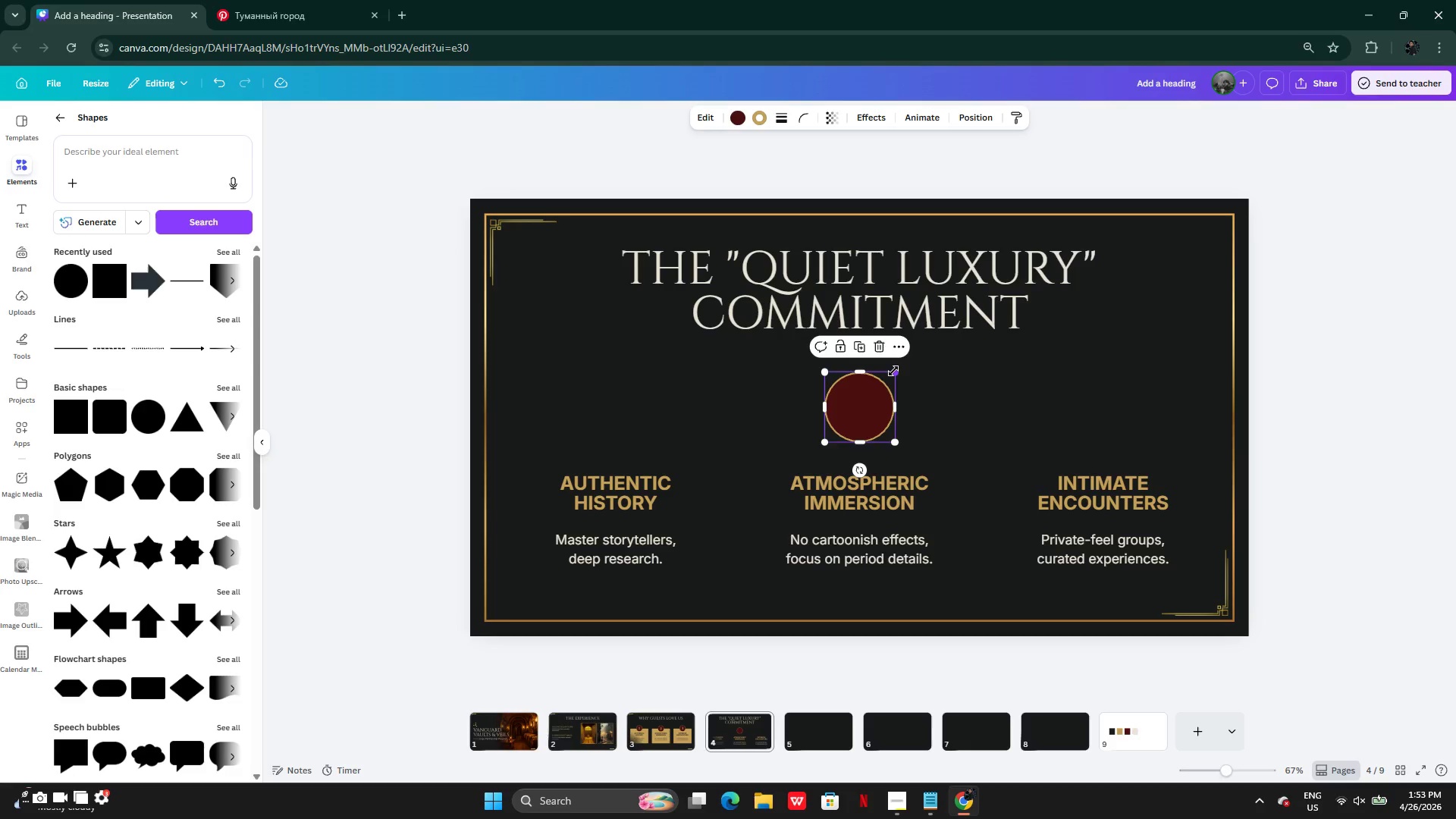 
hold_key(key=AltLeft, duration=1.09)
left_click_drag(start_coordinate=[893, 371], to_coordinate=[908, 356])
 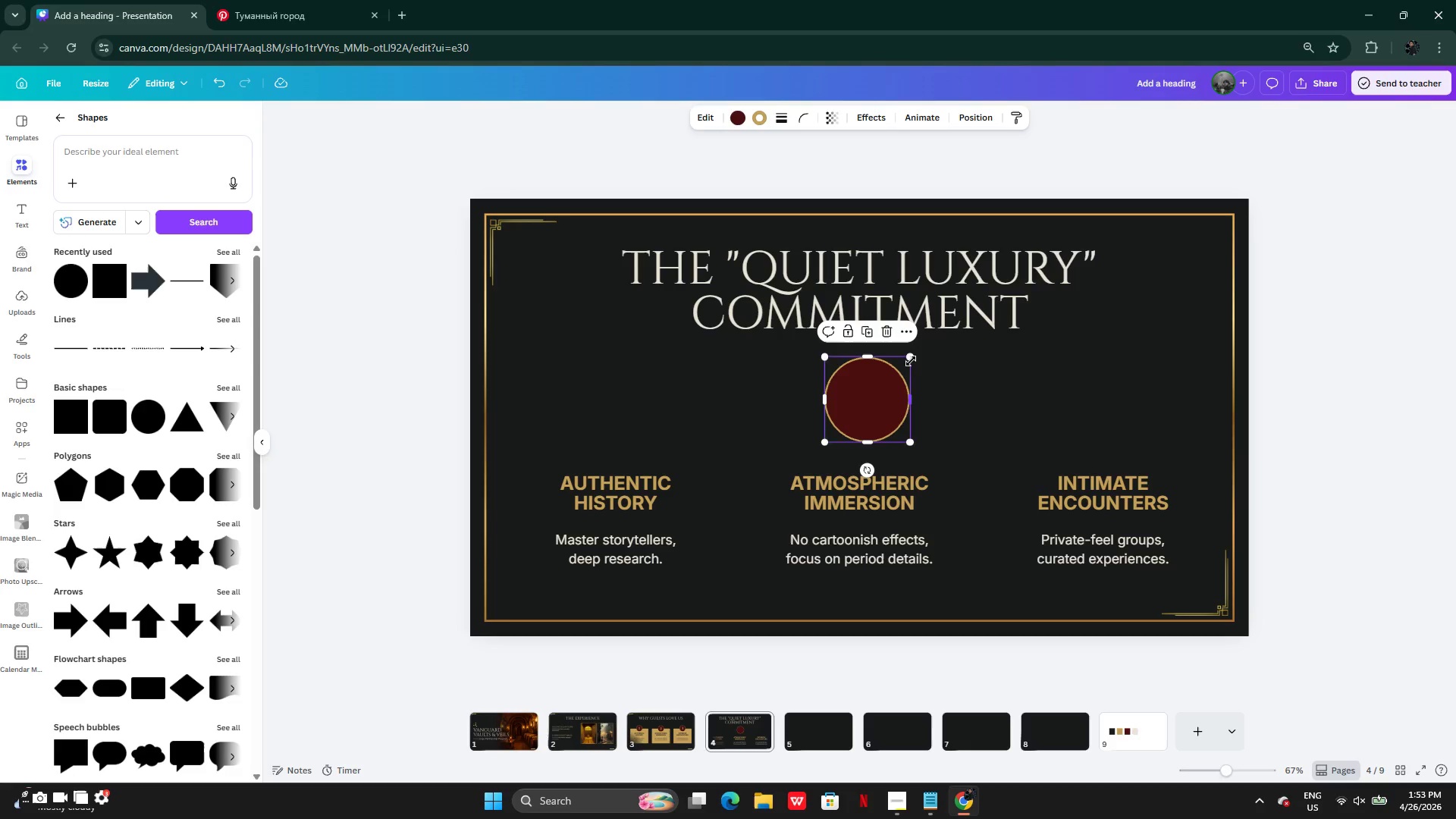 
left_click_drag(start_coordinate=[912, 360], to_coordinate=[931, 344])
 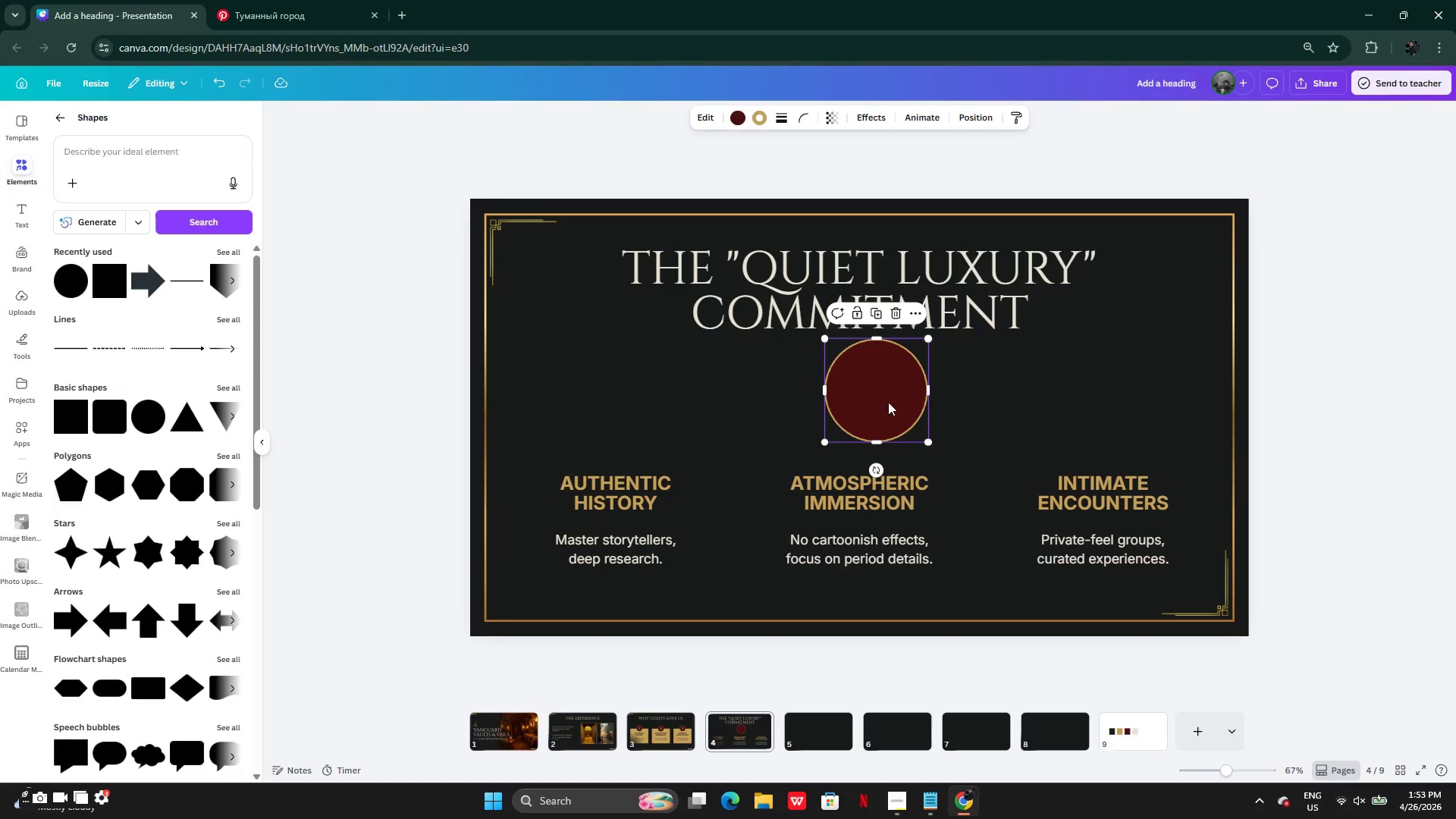 
left_click_drag(start_coordinate=[887, 403], to_coordinate=[871, 422])
 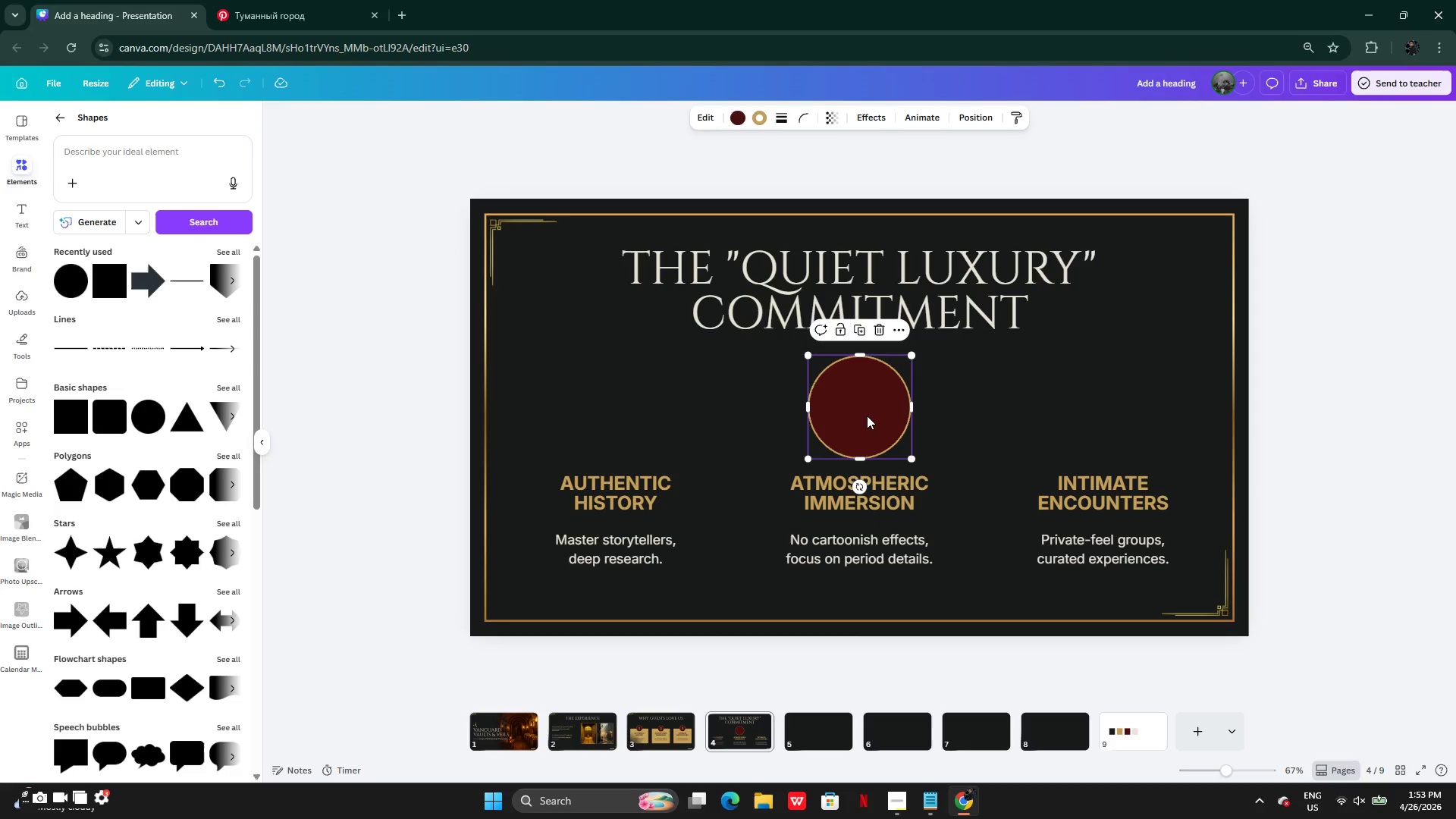 
hold_key(key=AltLeft, duration=0.39)
left_click_drag(start_coordinate=[867, 416], to_coordinate=[613, 416])
 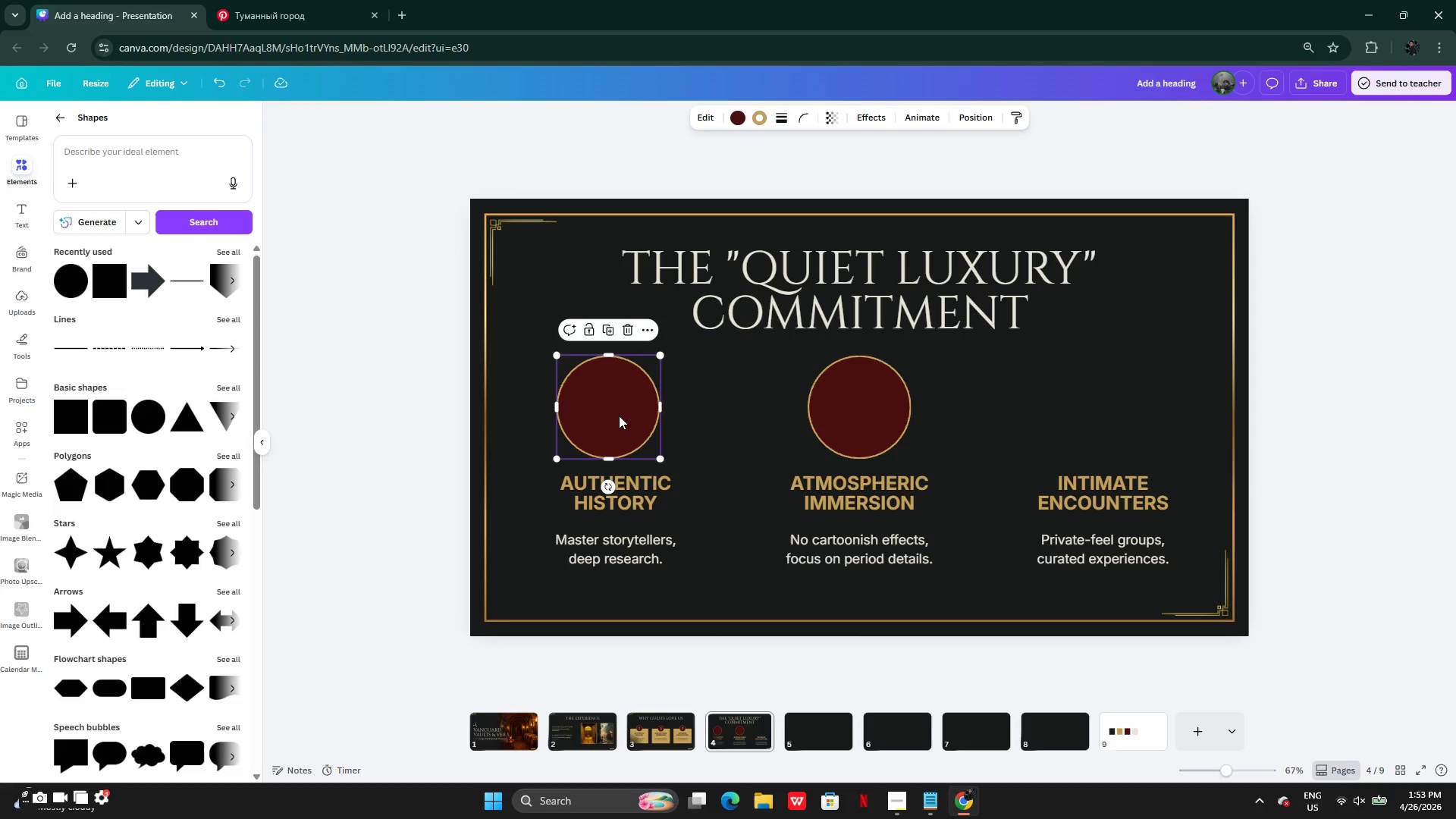 
left_click_drag(start_coordinate=[619, 416], to_coordinate=[625, 415])
 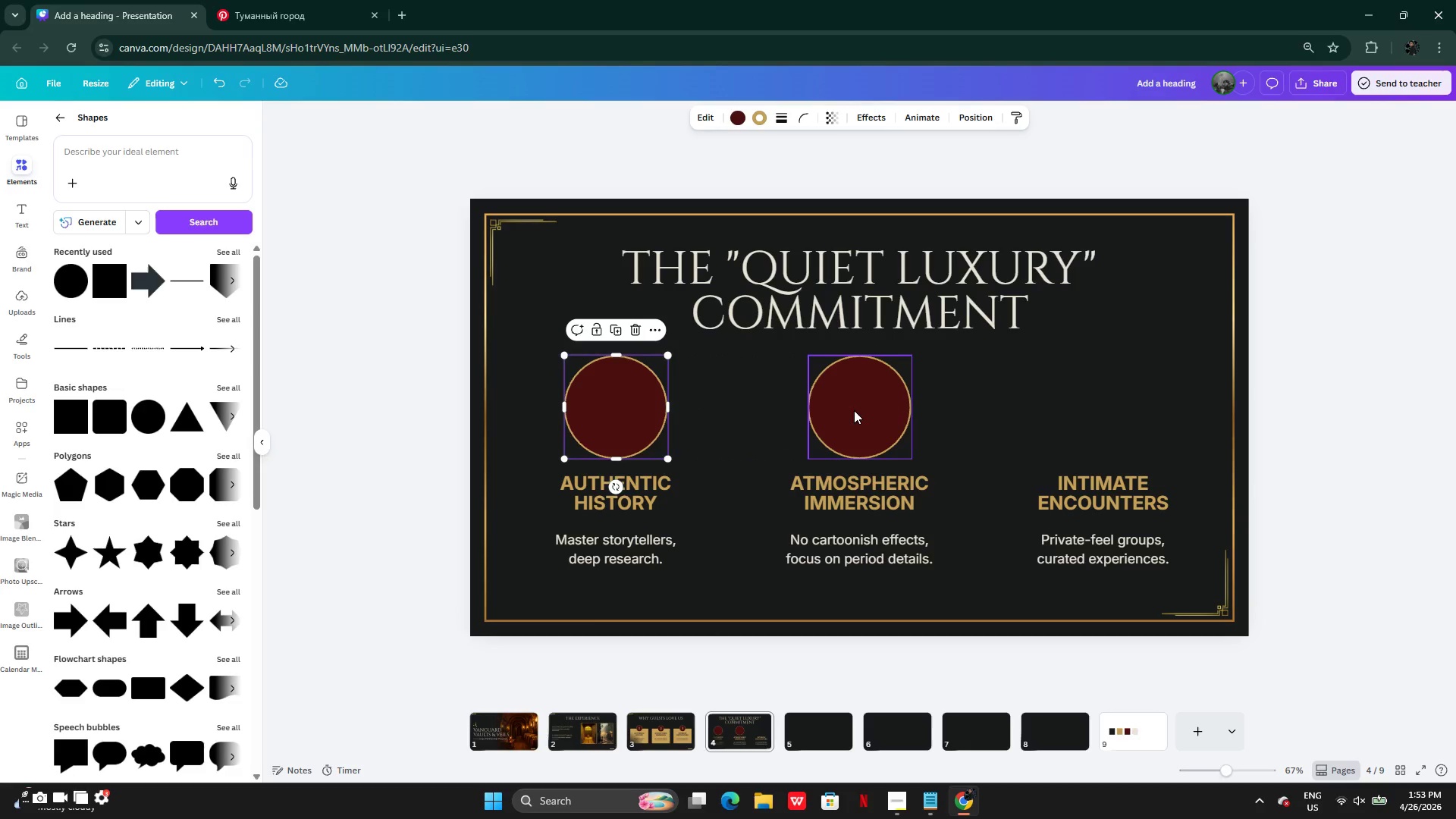 
left_click([853, 411])
 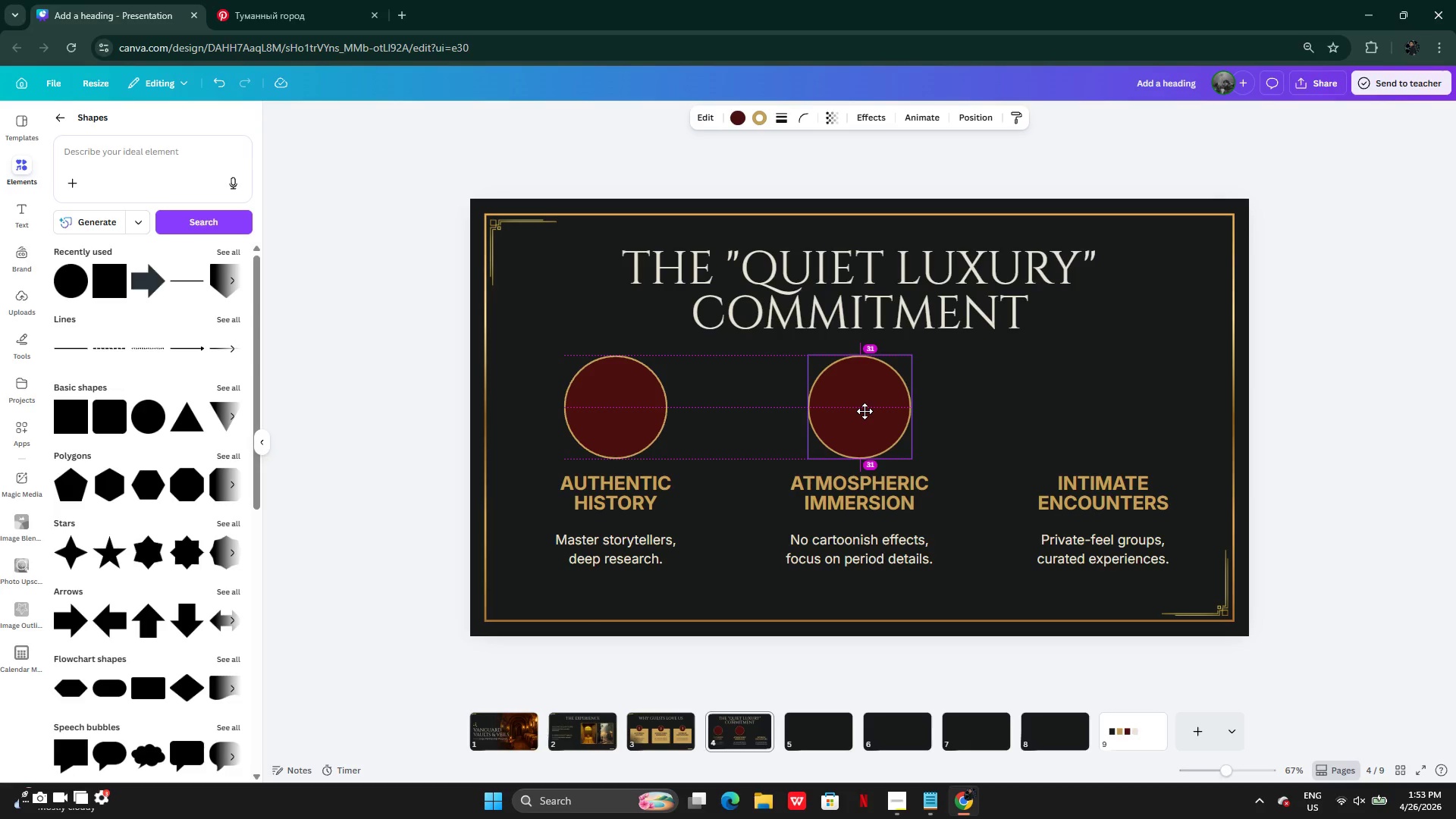 
hold_key(key=AltLeft, duration=0.47)
left_click_drag(start_coordinate=[862, 414], to_coordinate=[1029, 414])
 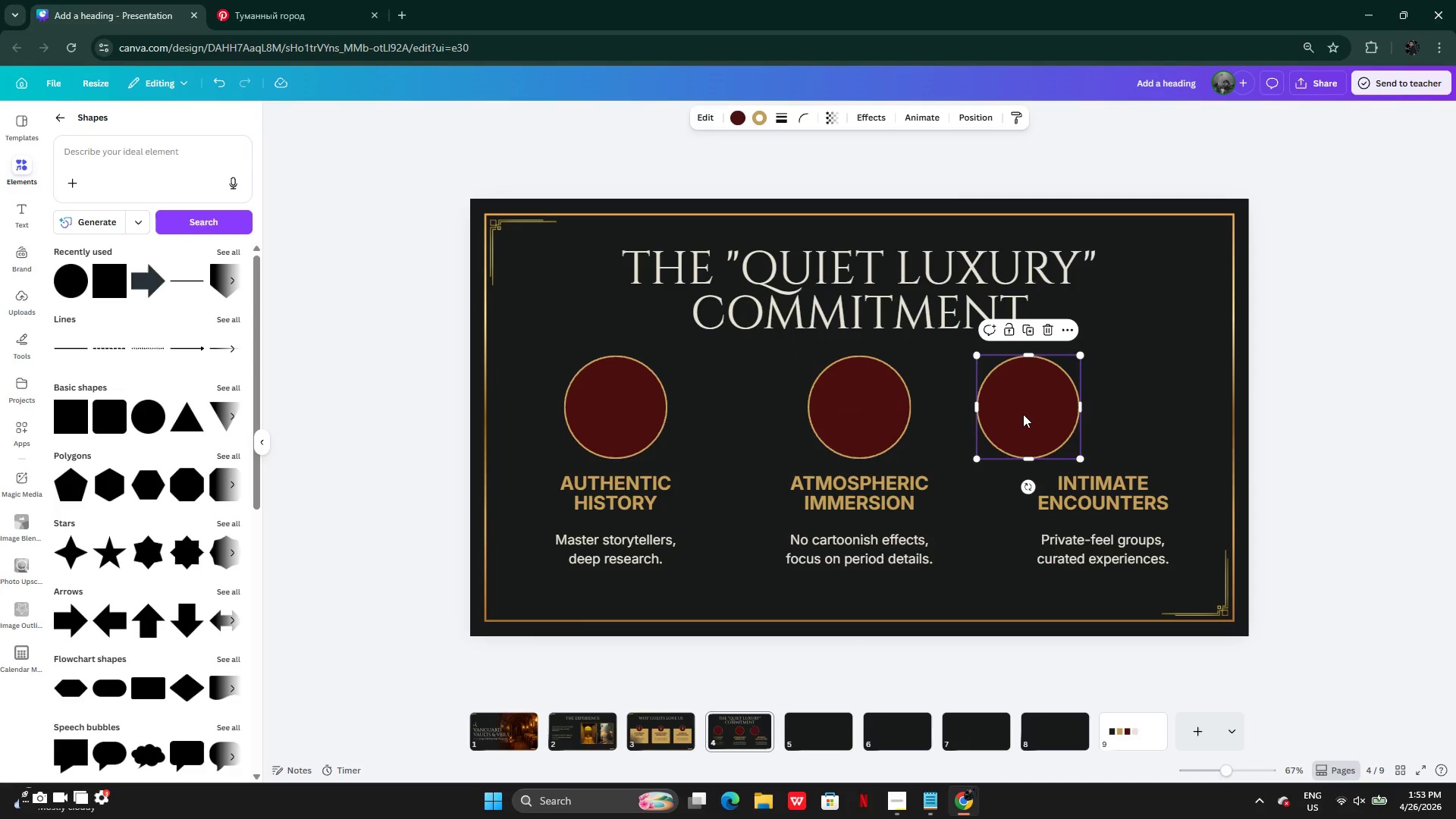 
left_click_drag(start_coordinate=[1023, 414], to_coordinate=[1098, 413])
 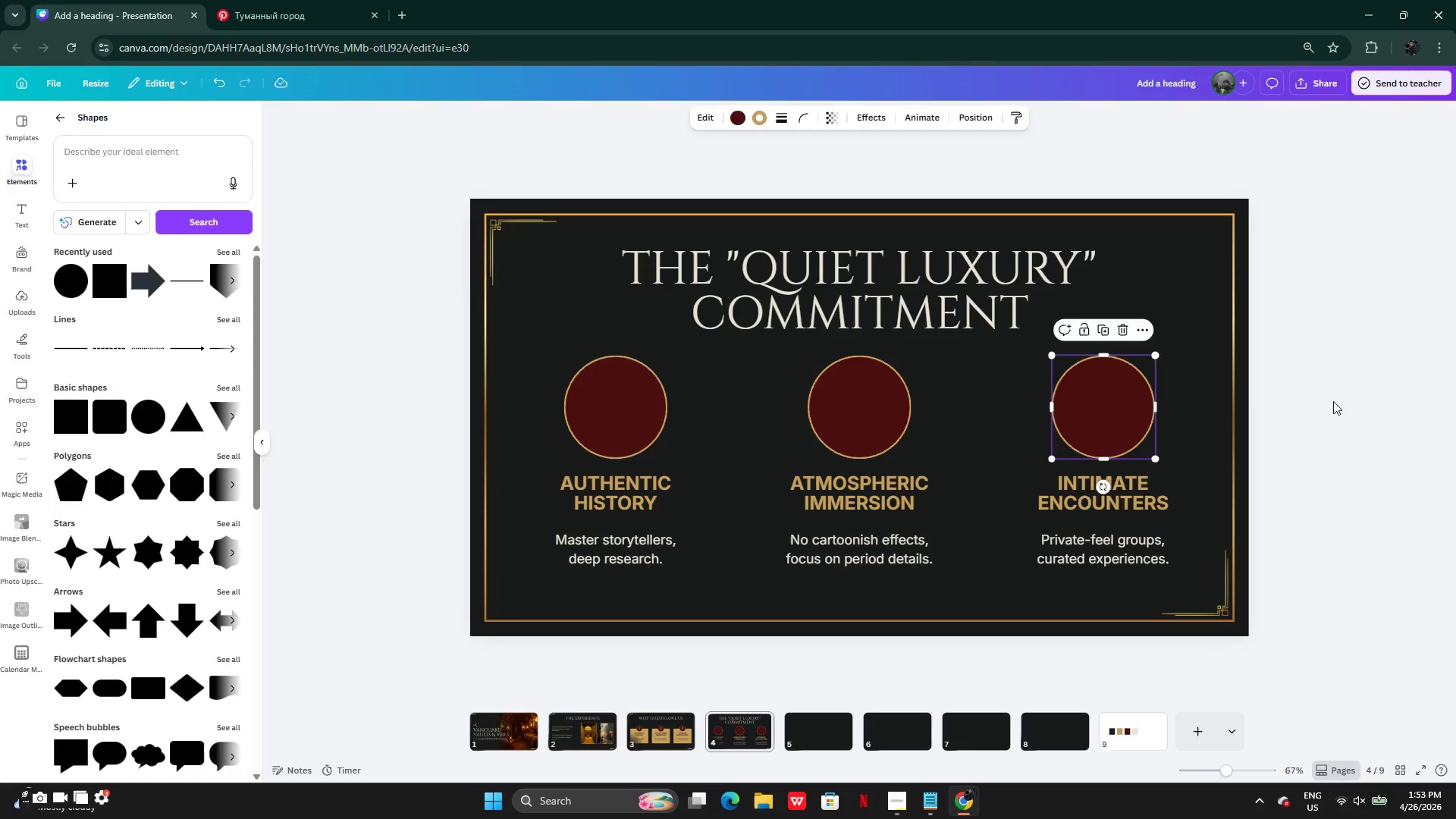 
left_click([1335, 404])
 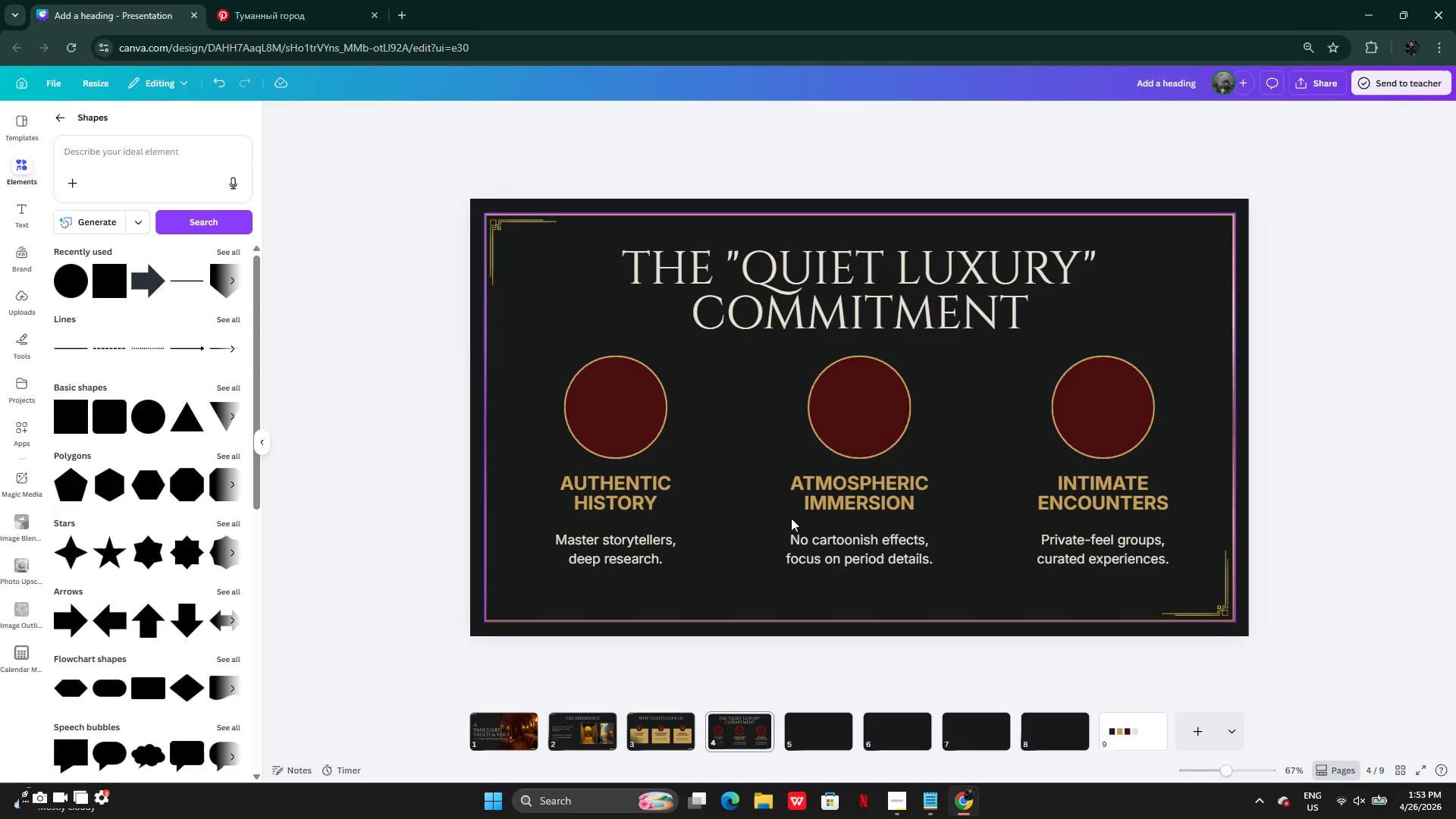 
left_click([859, 535])
 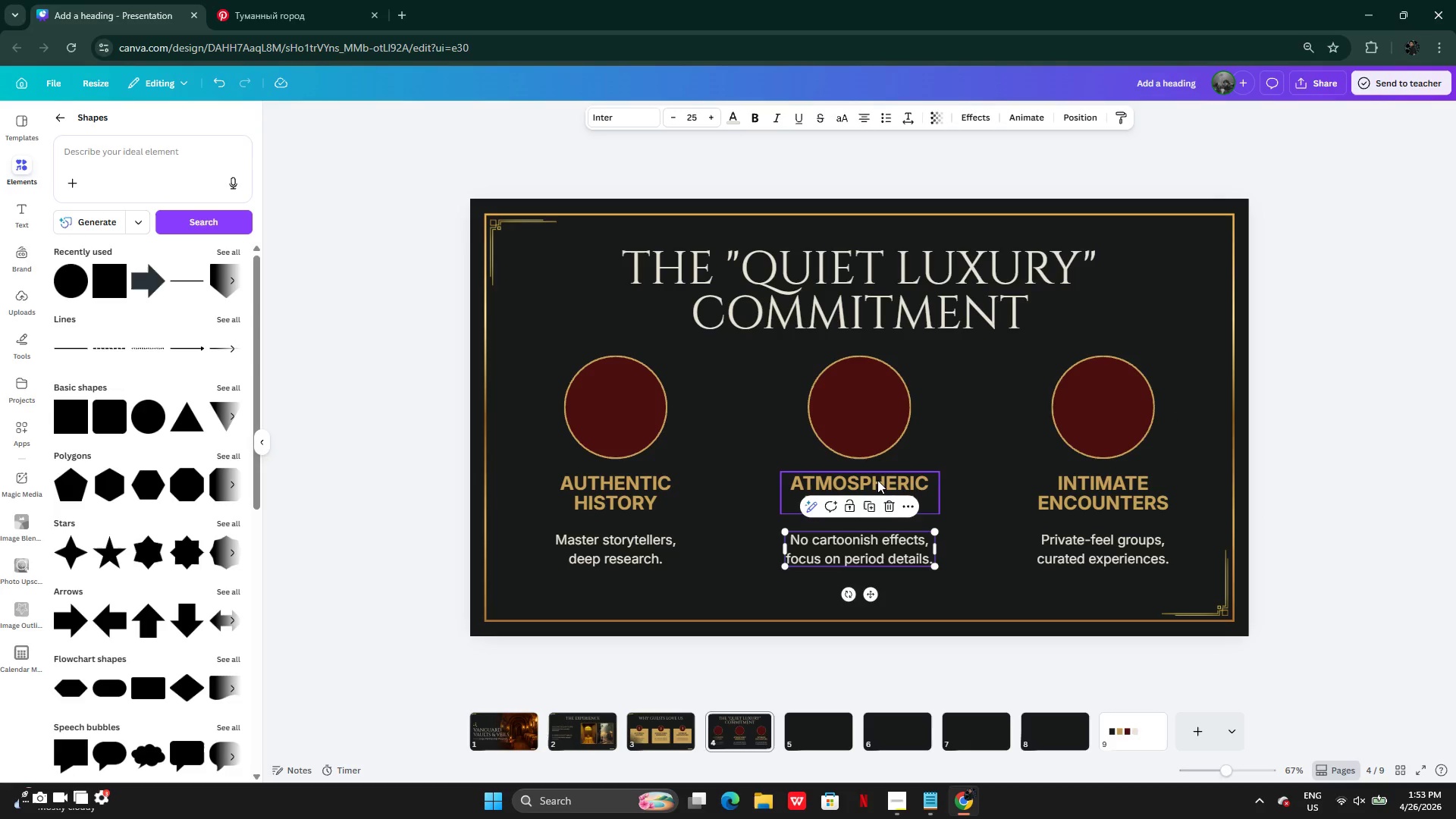 
left_click([879, 480])
 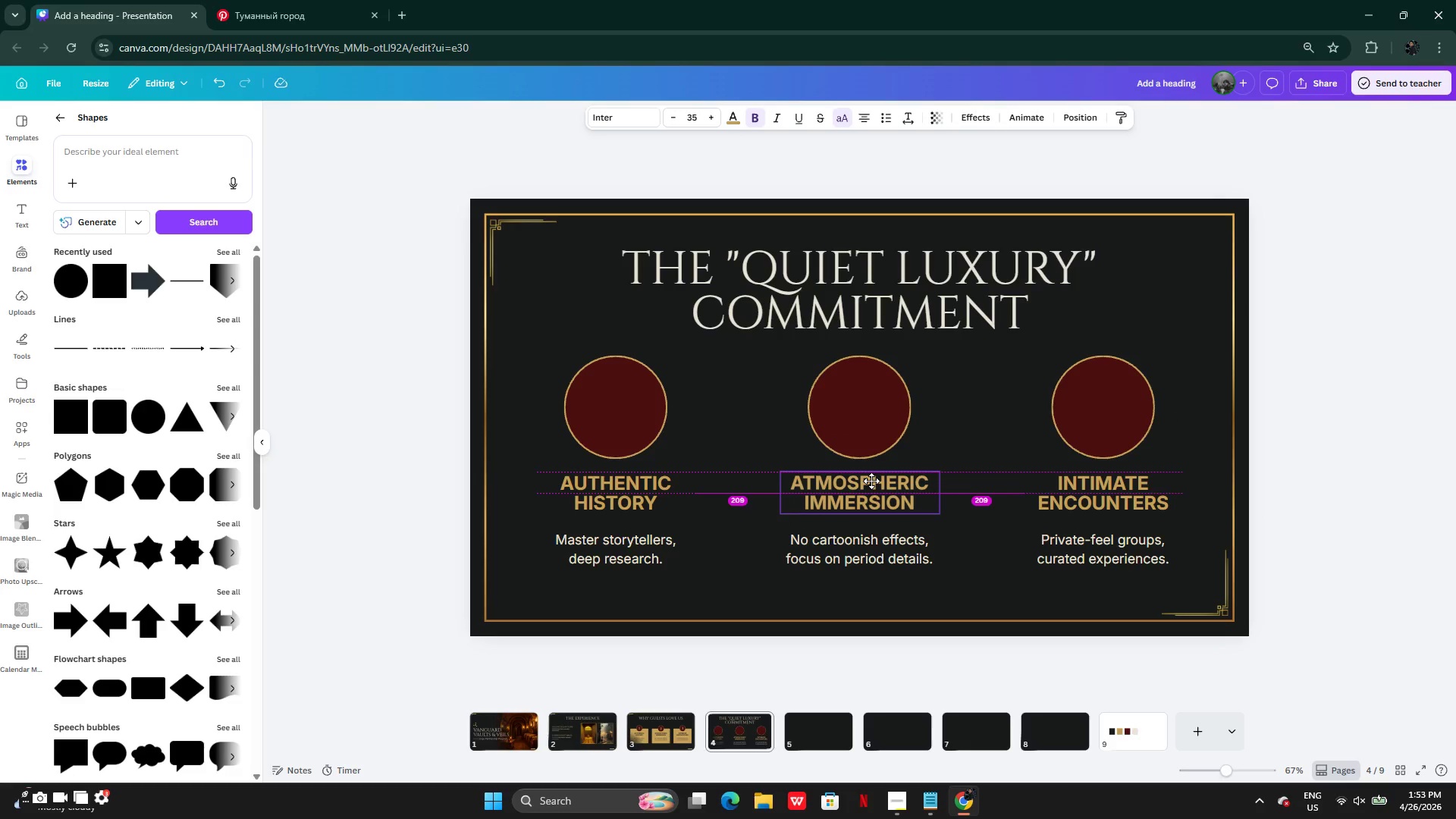 
left_click([886, 543])
 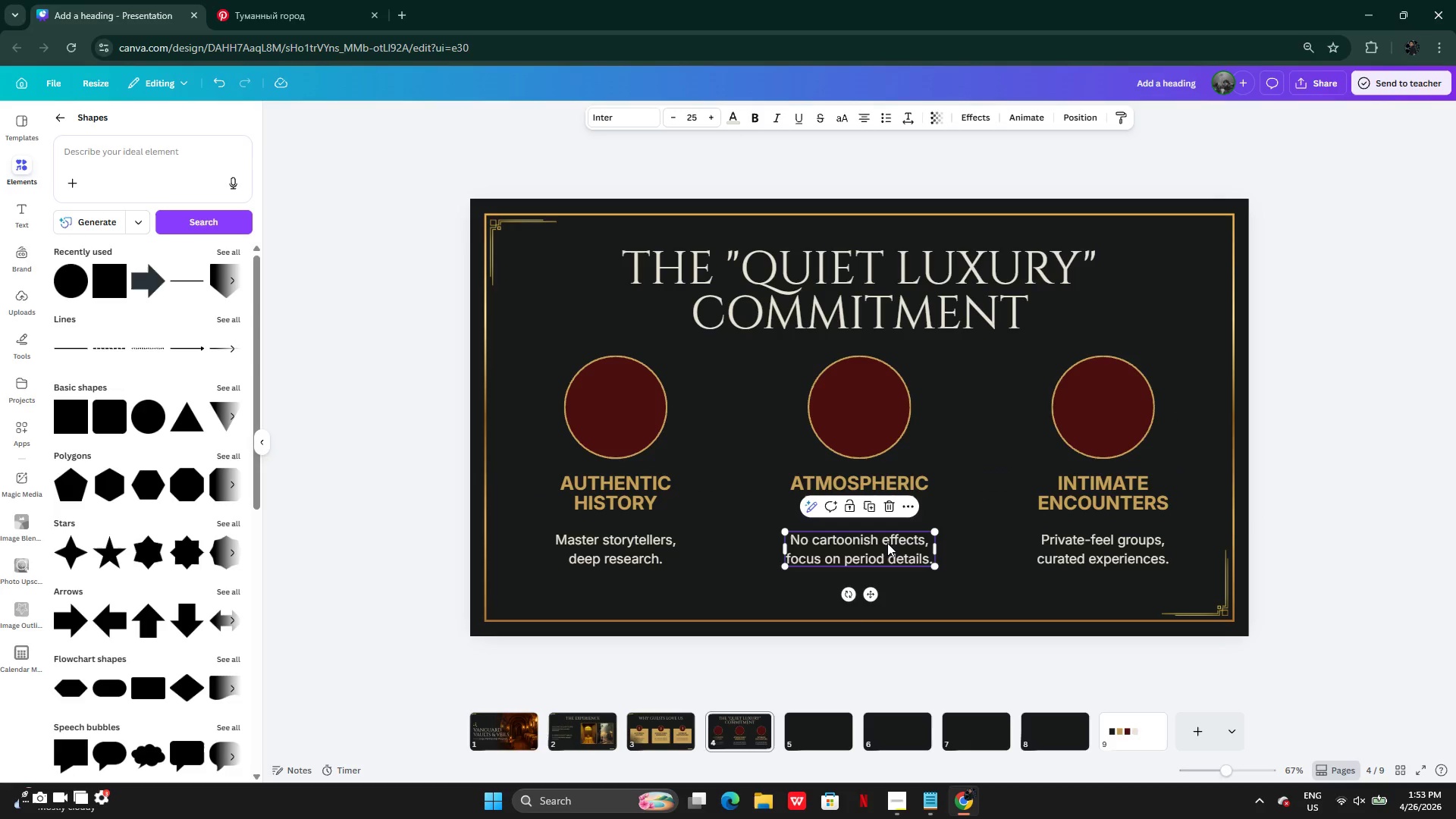 
left_click_drag(start_coordinate=[887, 543], to_coordinate=[893, 544])
 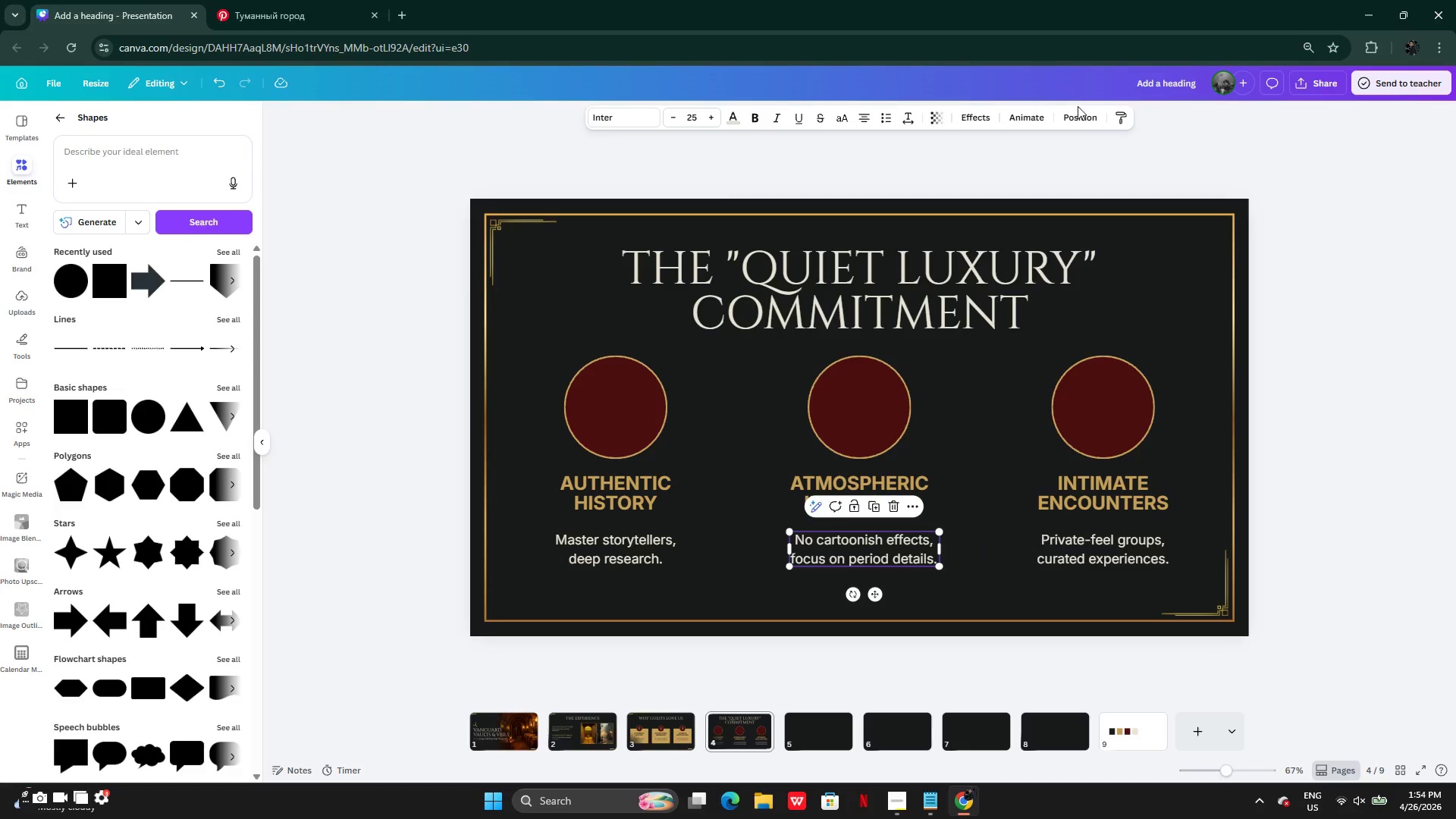 
left_click([1080, 115])
 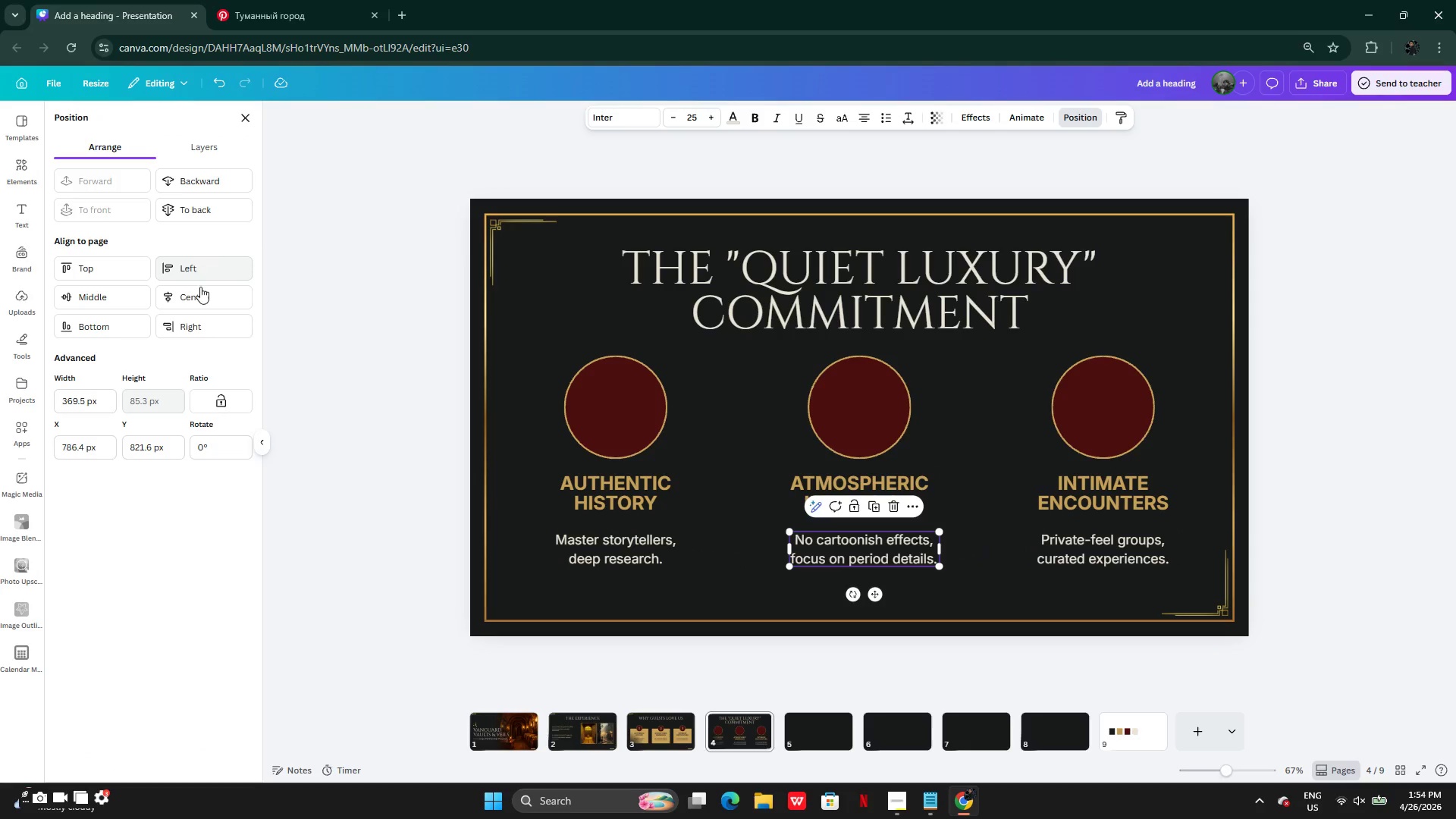 
left_click([199, 296])
 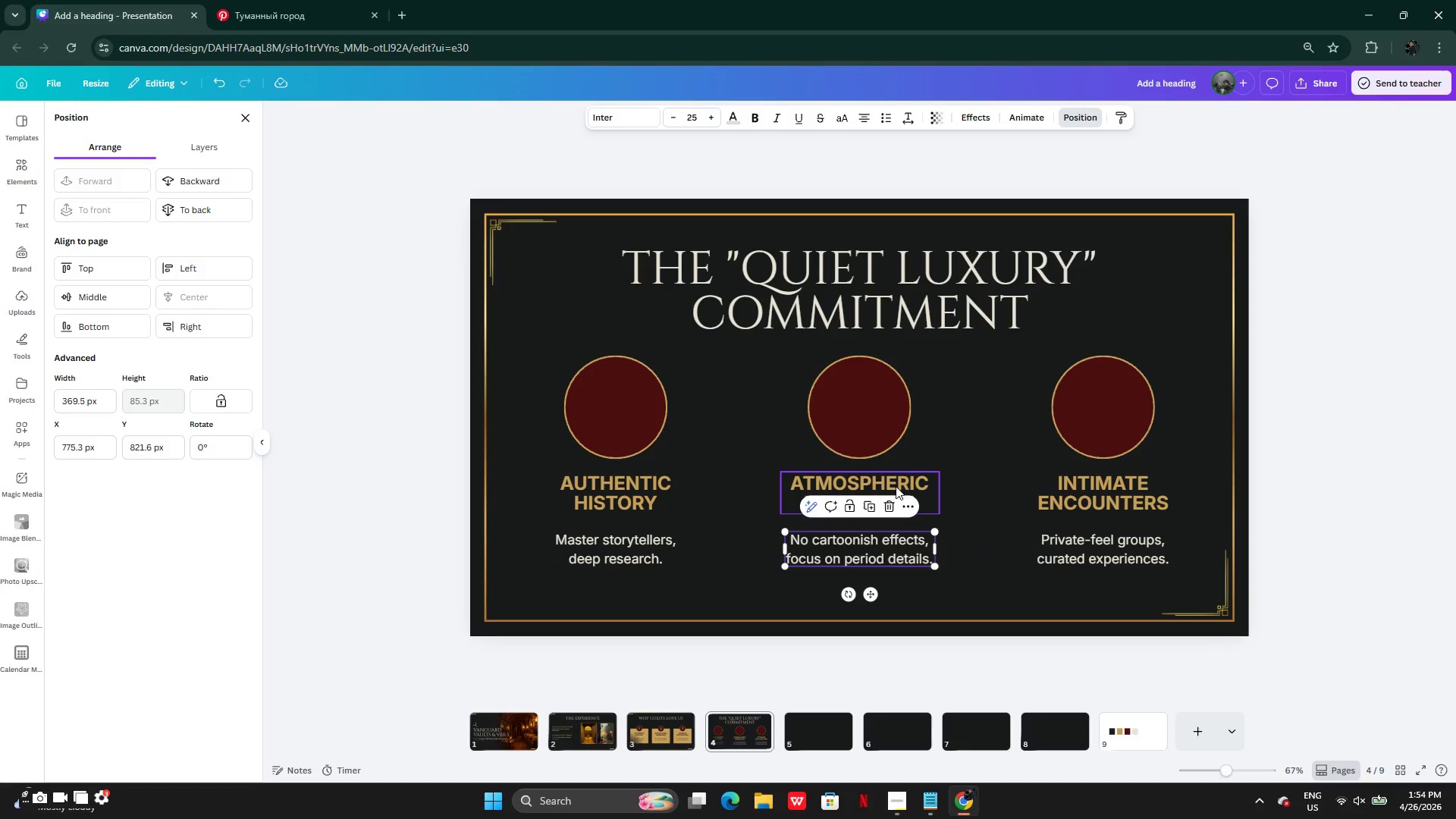 
left_click([890, 494])
 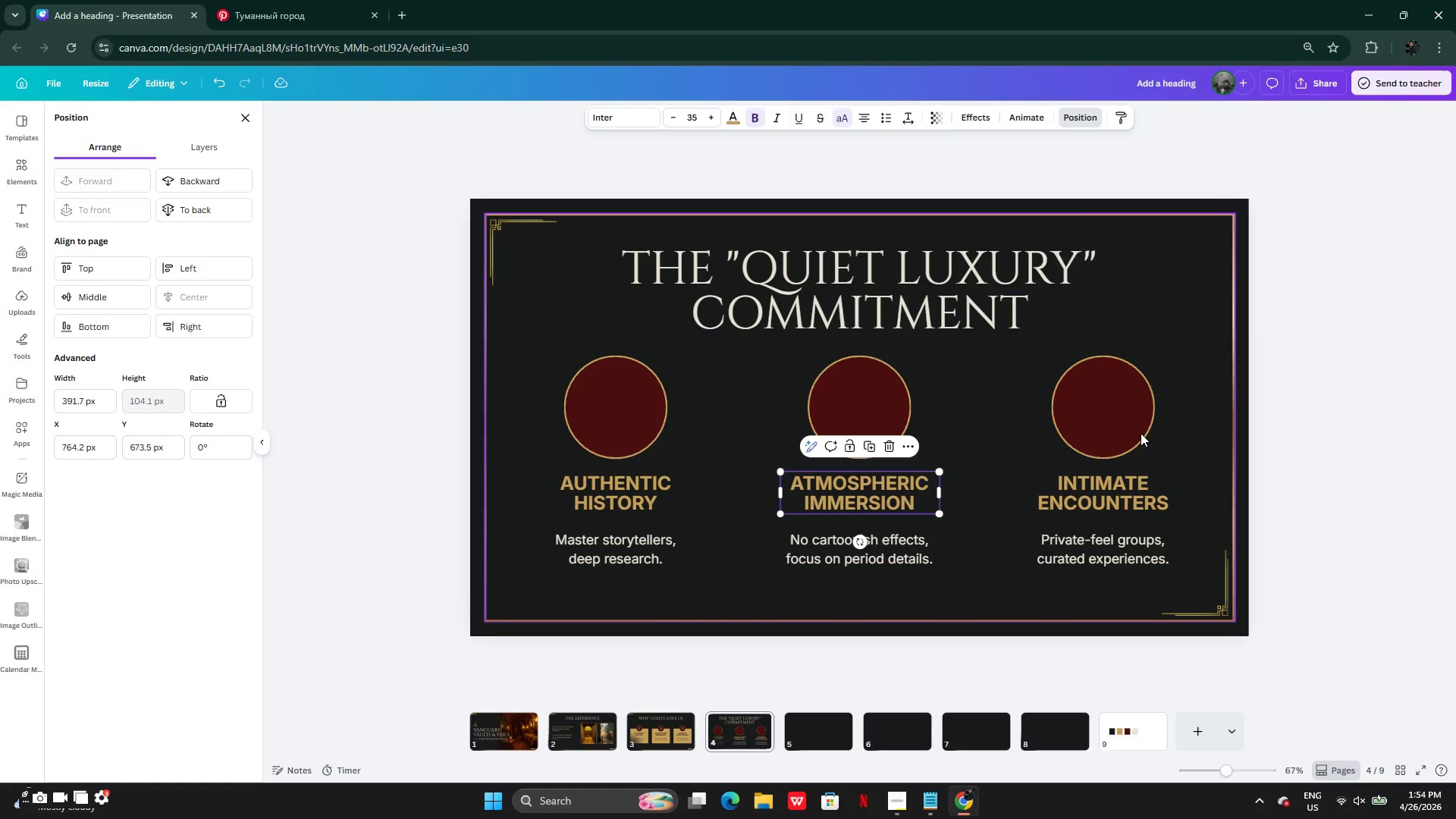 
left_click([1330, 331])
 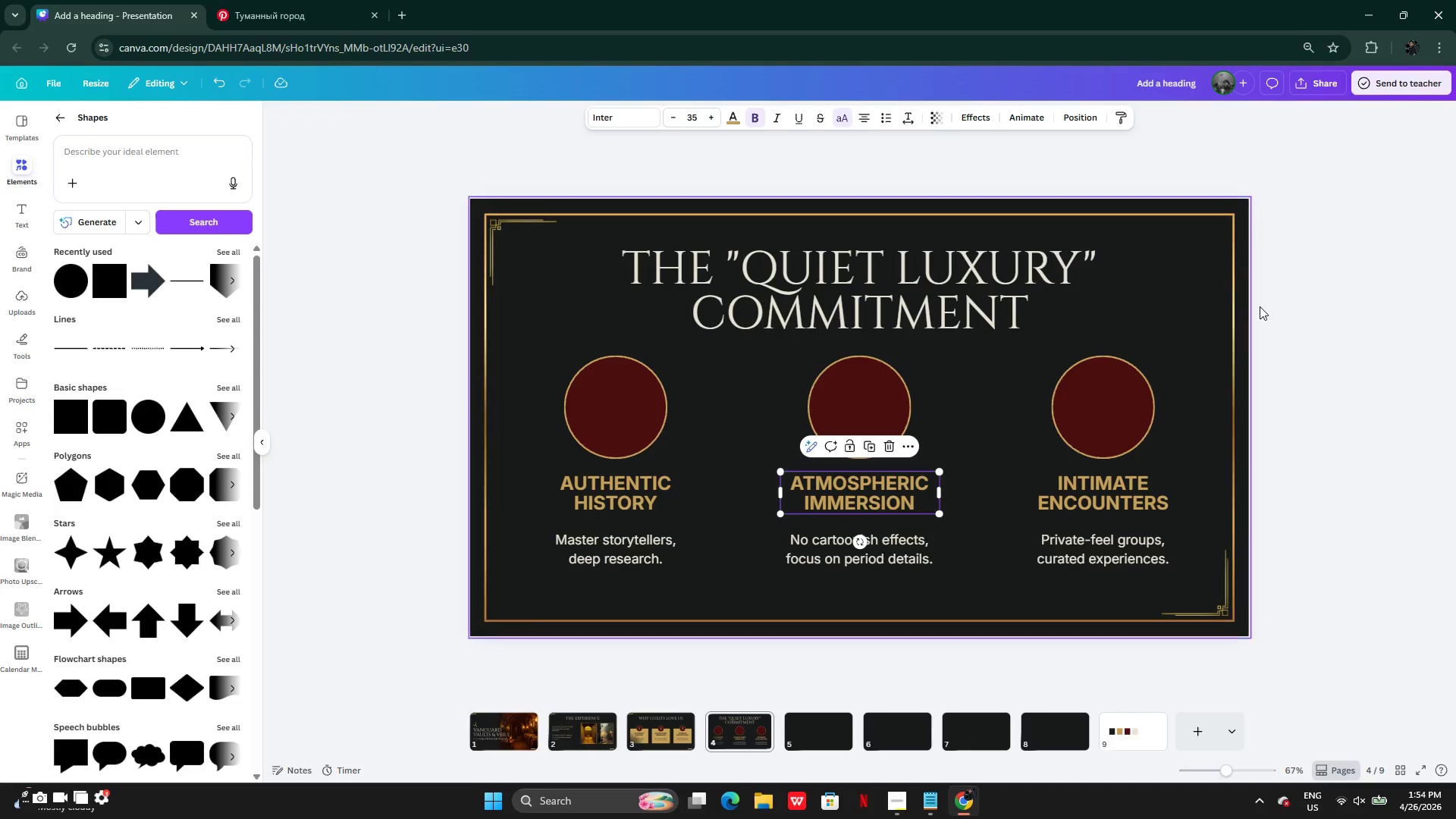 
left_click([1272, 302])